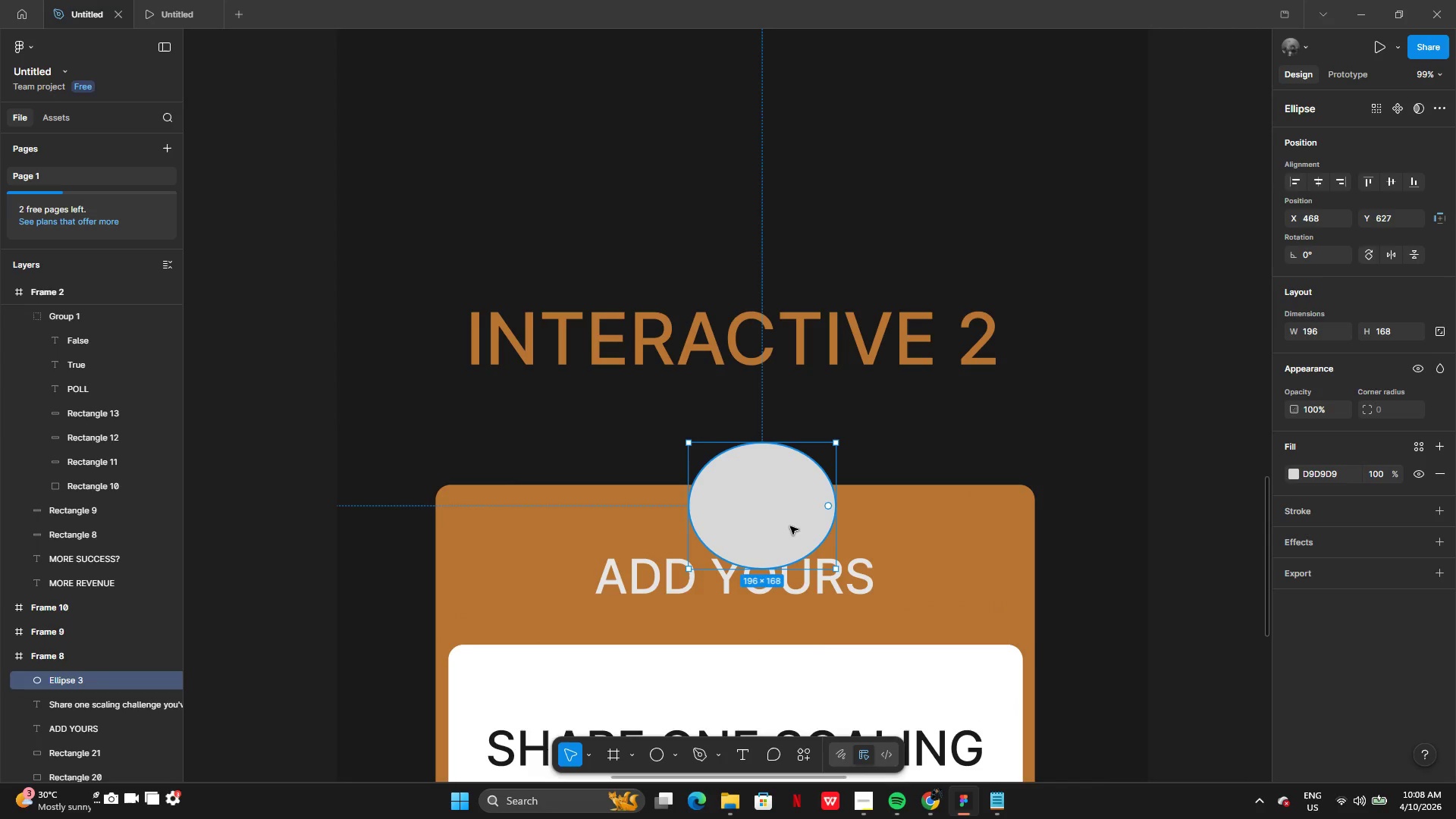 
left_click_drag(start_coordinate=[789, 526], to_coordinate=[779, 501])
 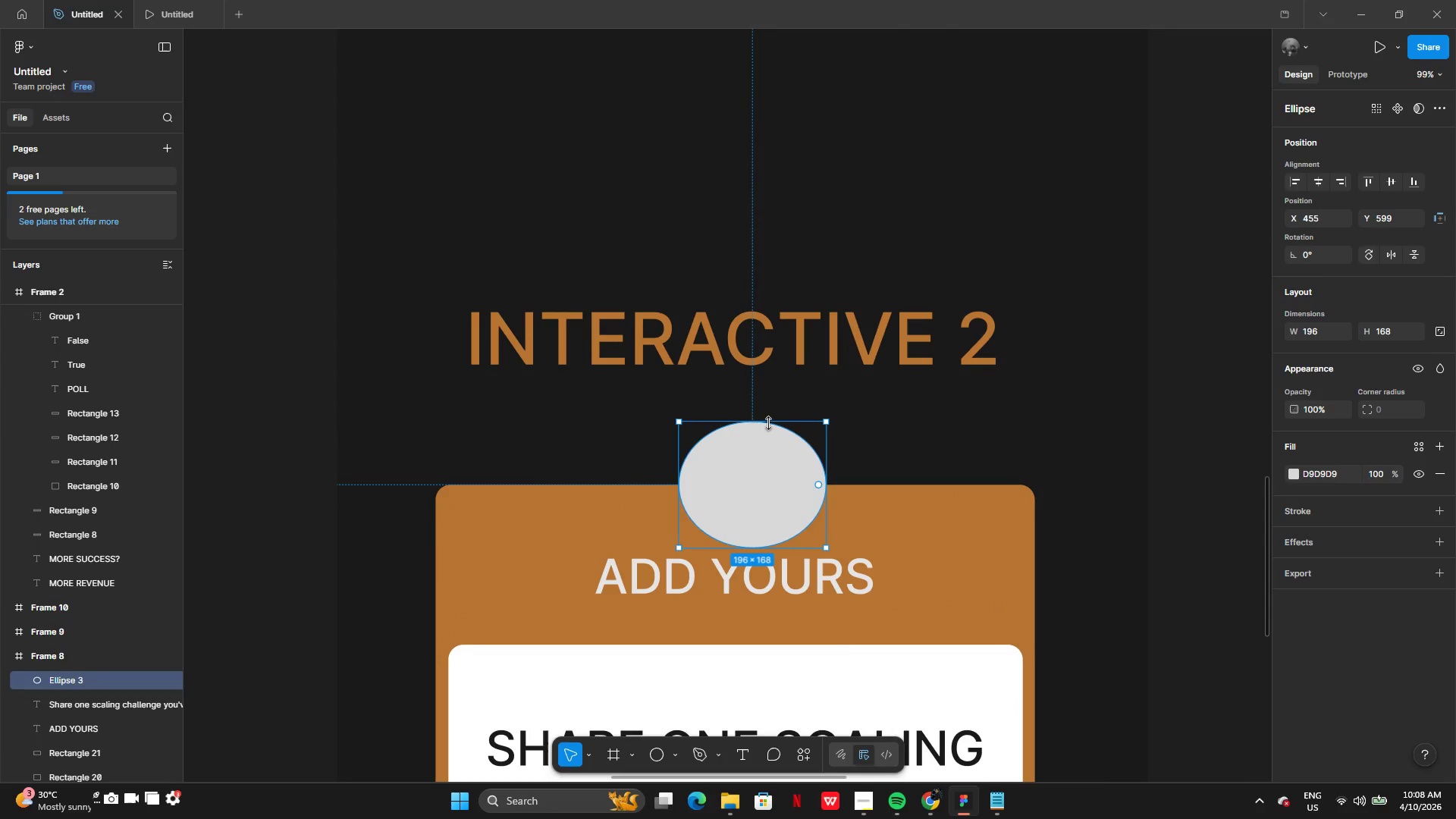 
left_click_drag(start_coordinate=[769, 423], to_coordinate=[772, 411])
 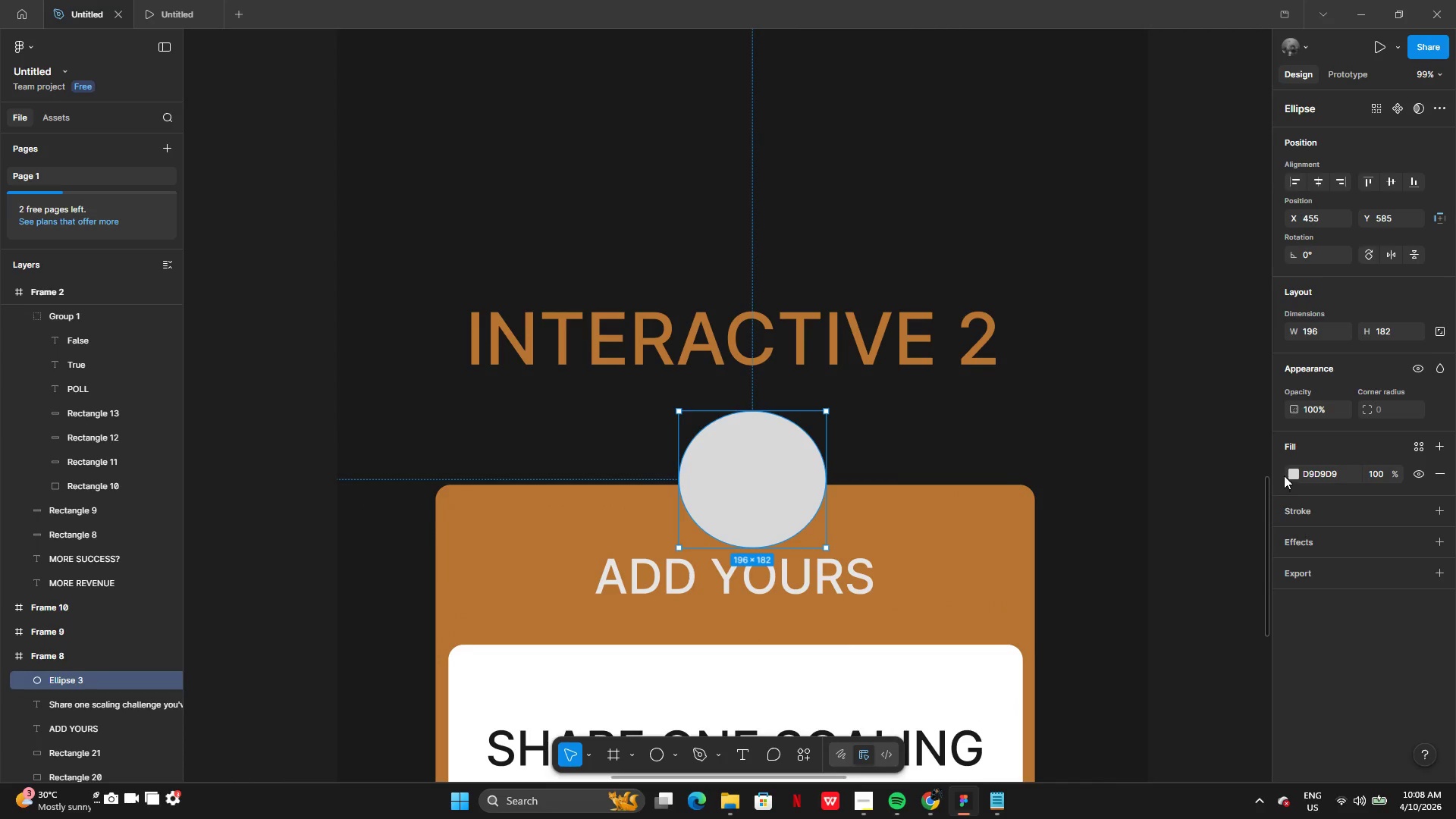 
left_click([1288, 473])
 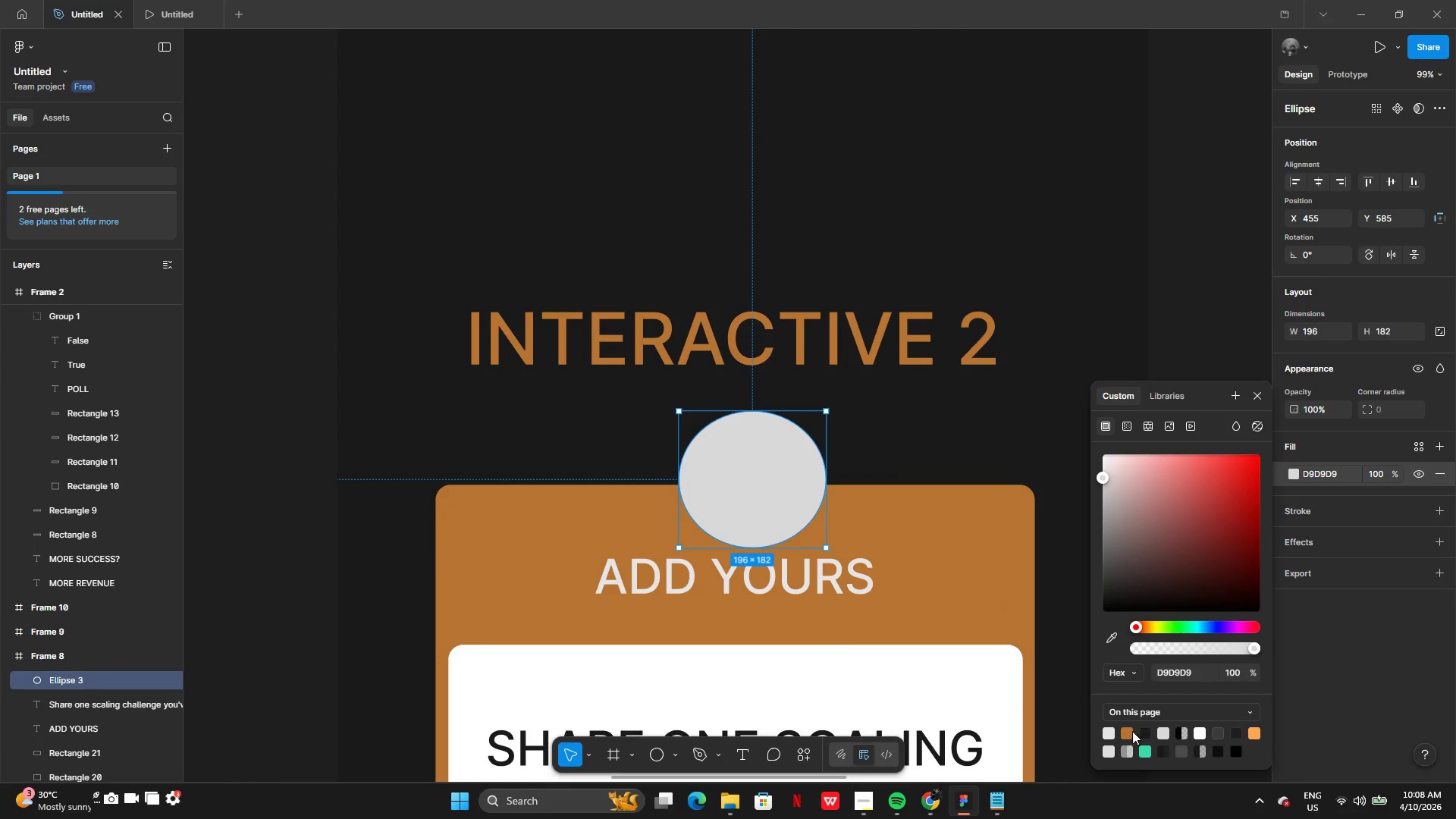 
left_click([1131, 732])
 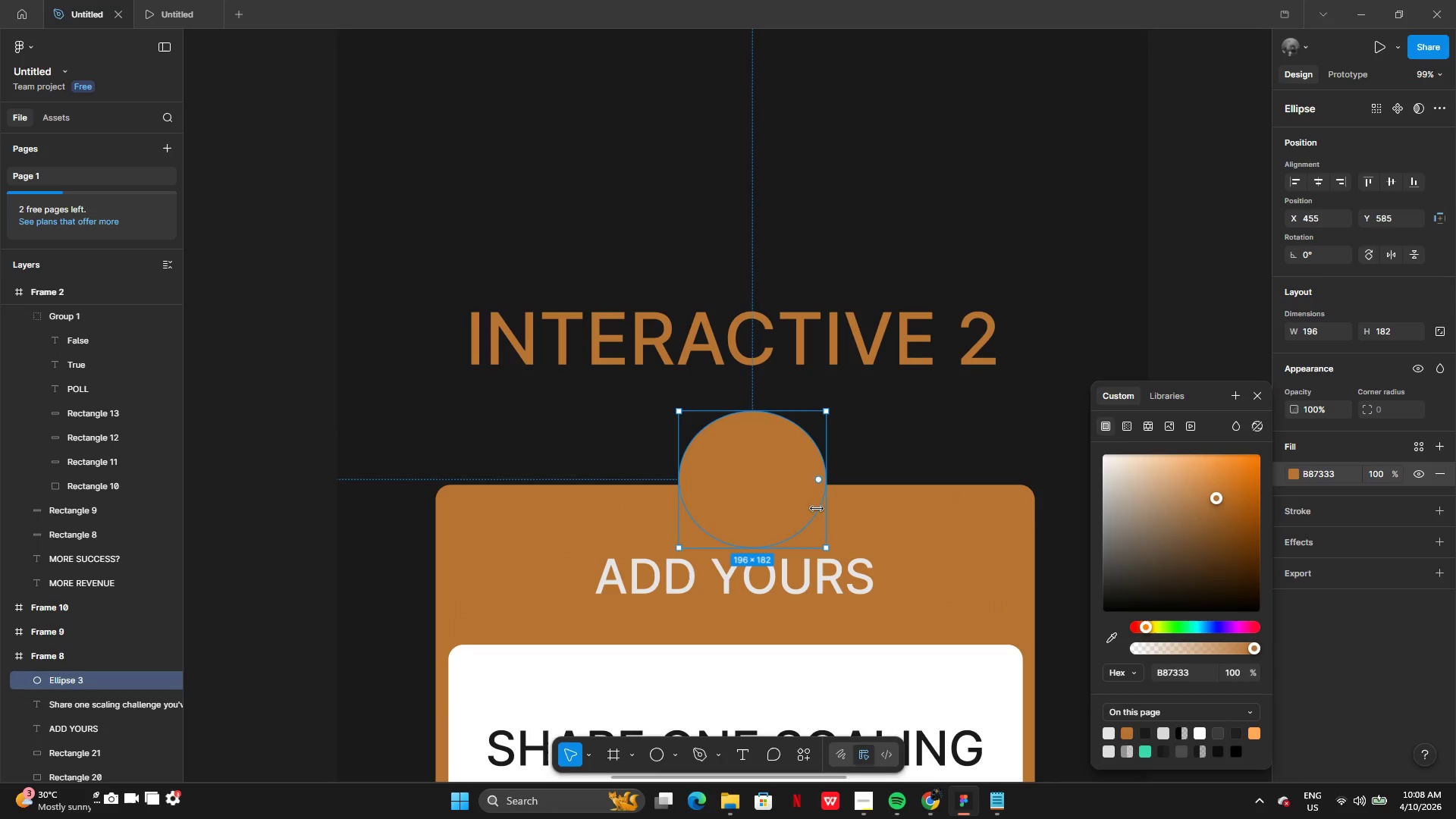 
left_click_drag(start_coordinate=[789, 500], to_coordinate=[780, 488])
 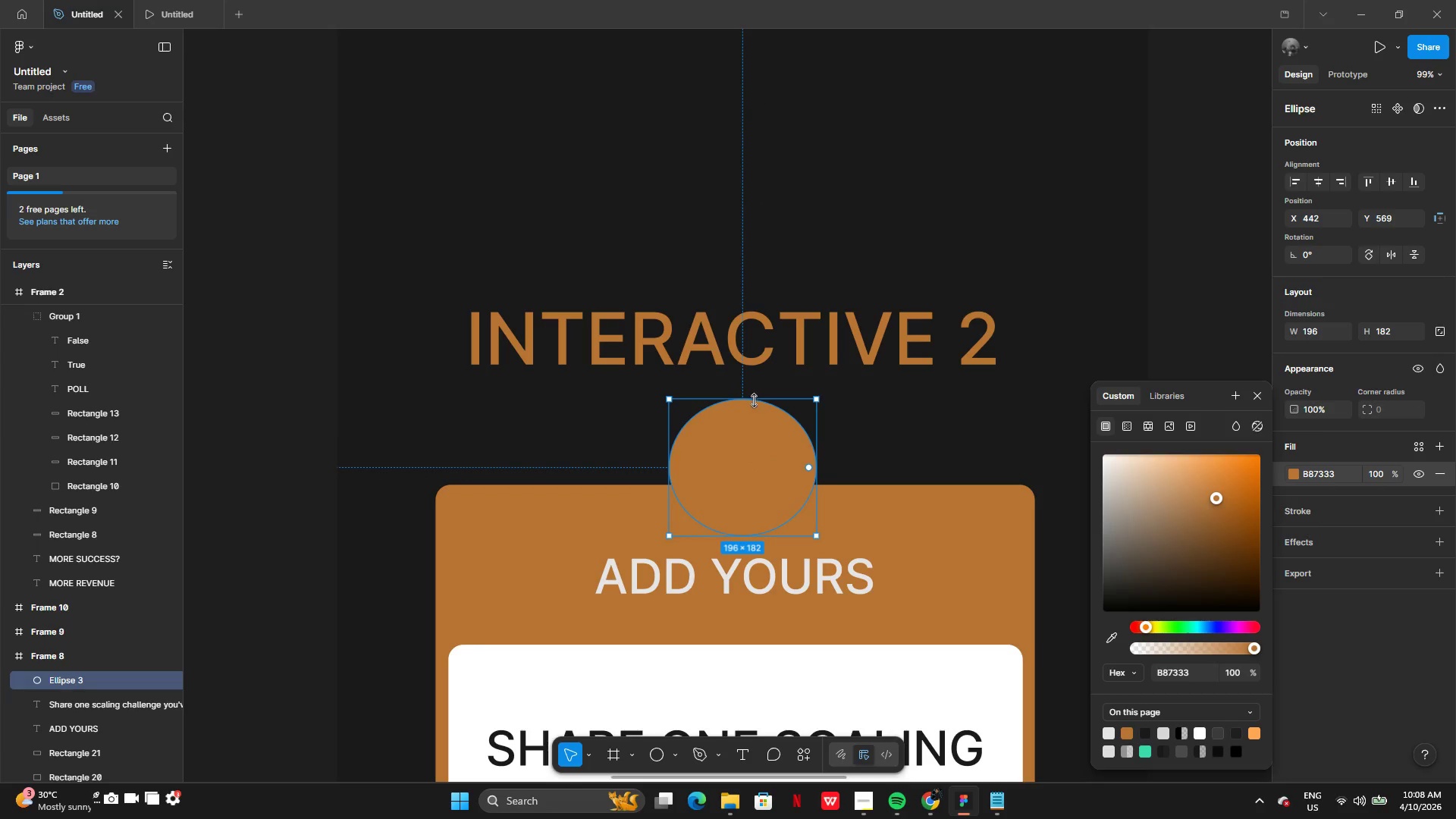 
left_click_drag(start_coordinate=[754, 400], to_coordinate=[754, 393])
 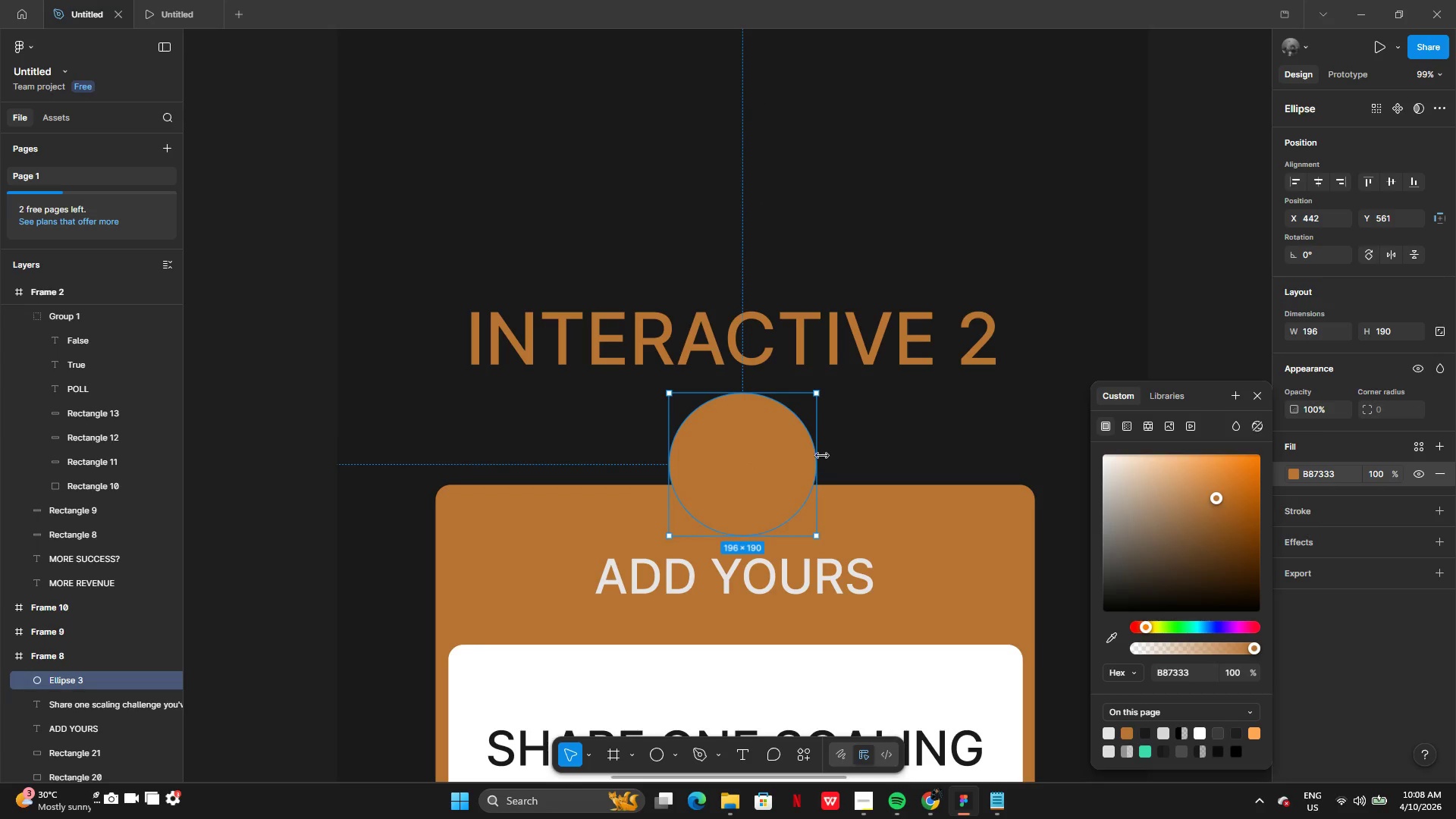 
left_click_drag(start_coordinate=[821, 456], to_coordinate=[826, 456])
 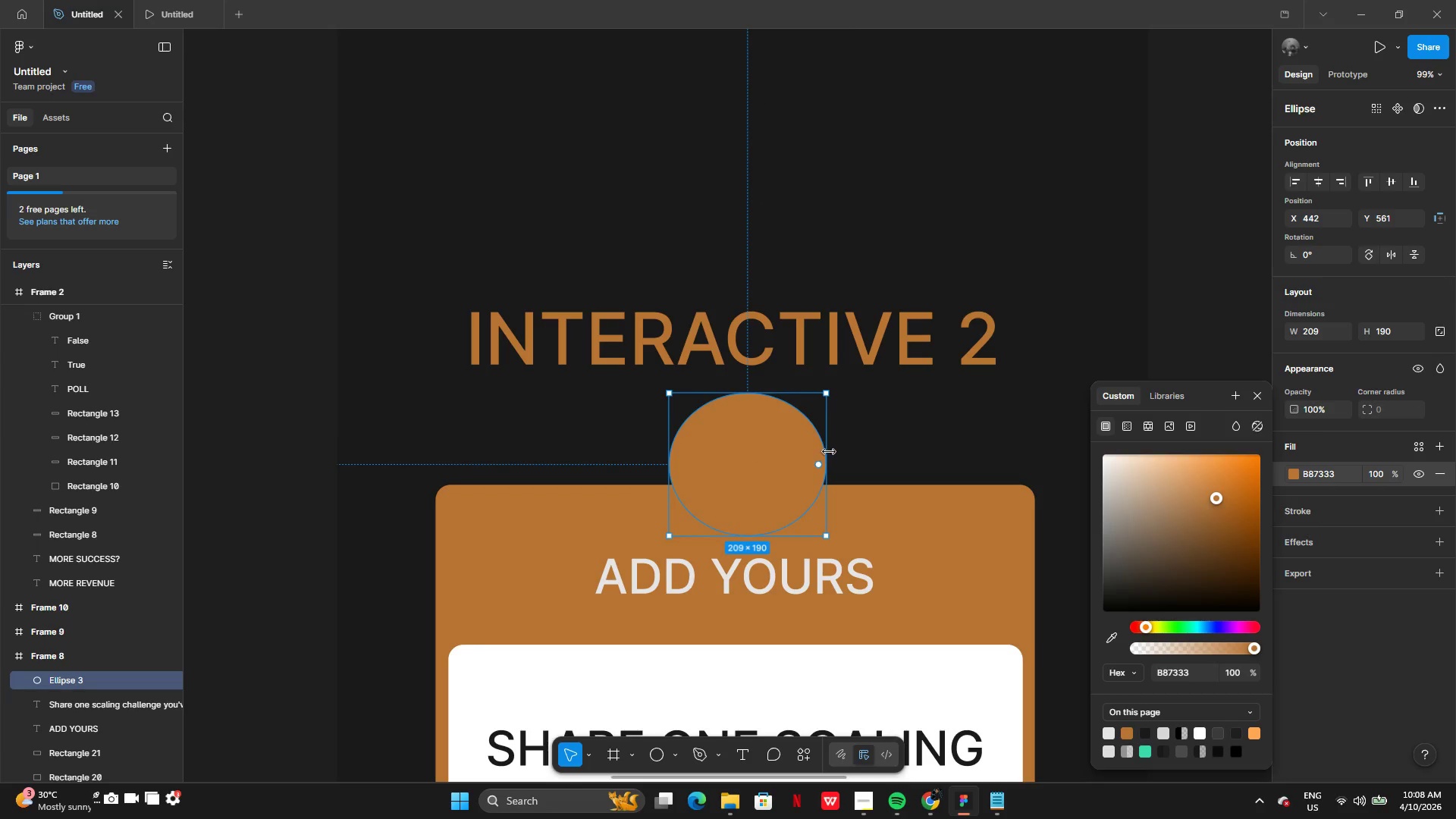 
left_click_drag(start_coordinate=[829, 452], to_coordinate=[823, 451])
 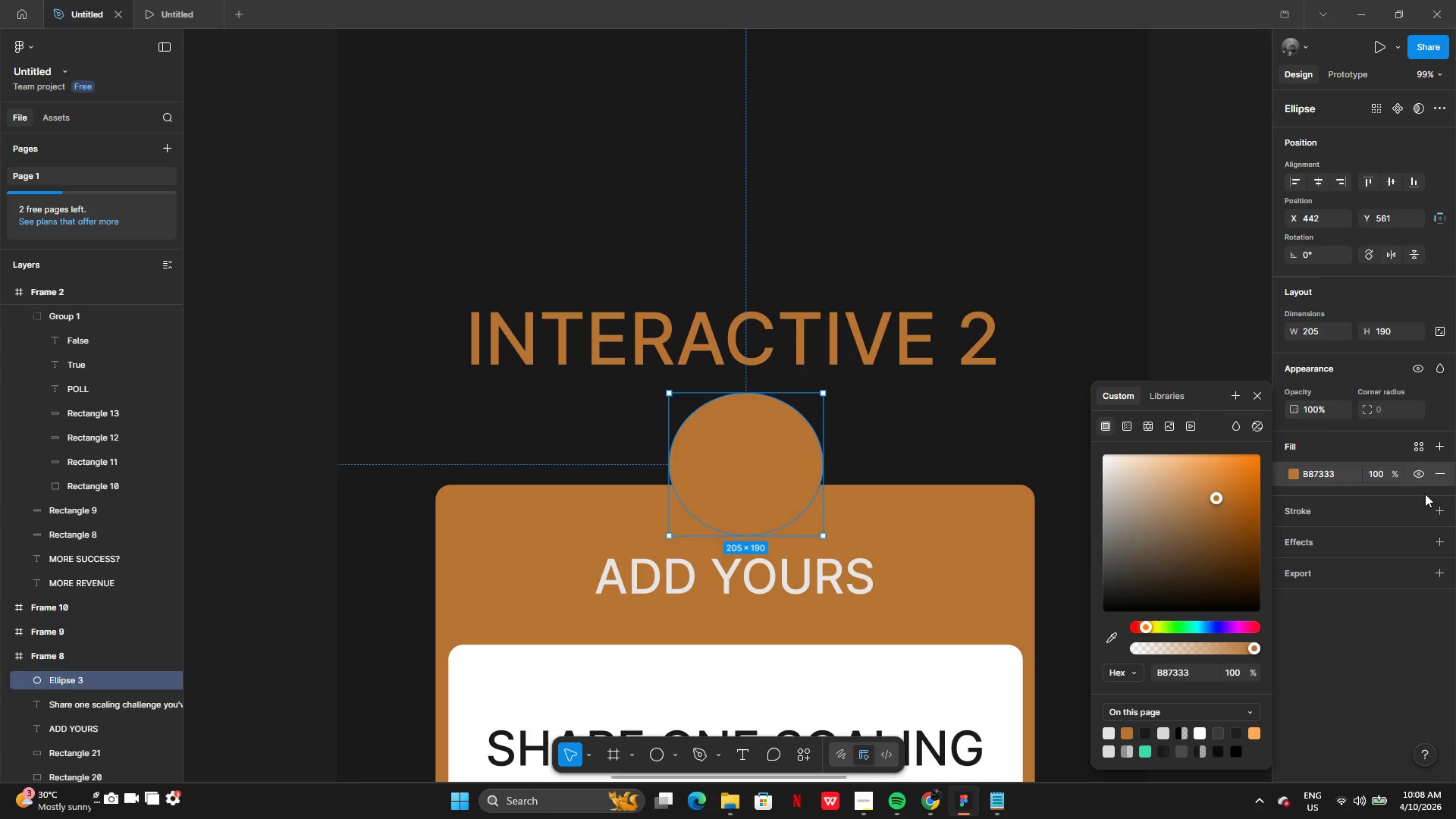 
left_click([1448, 513])
 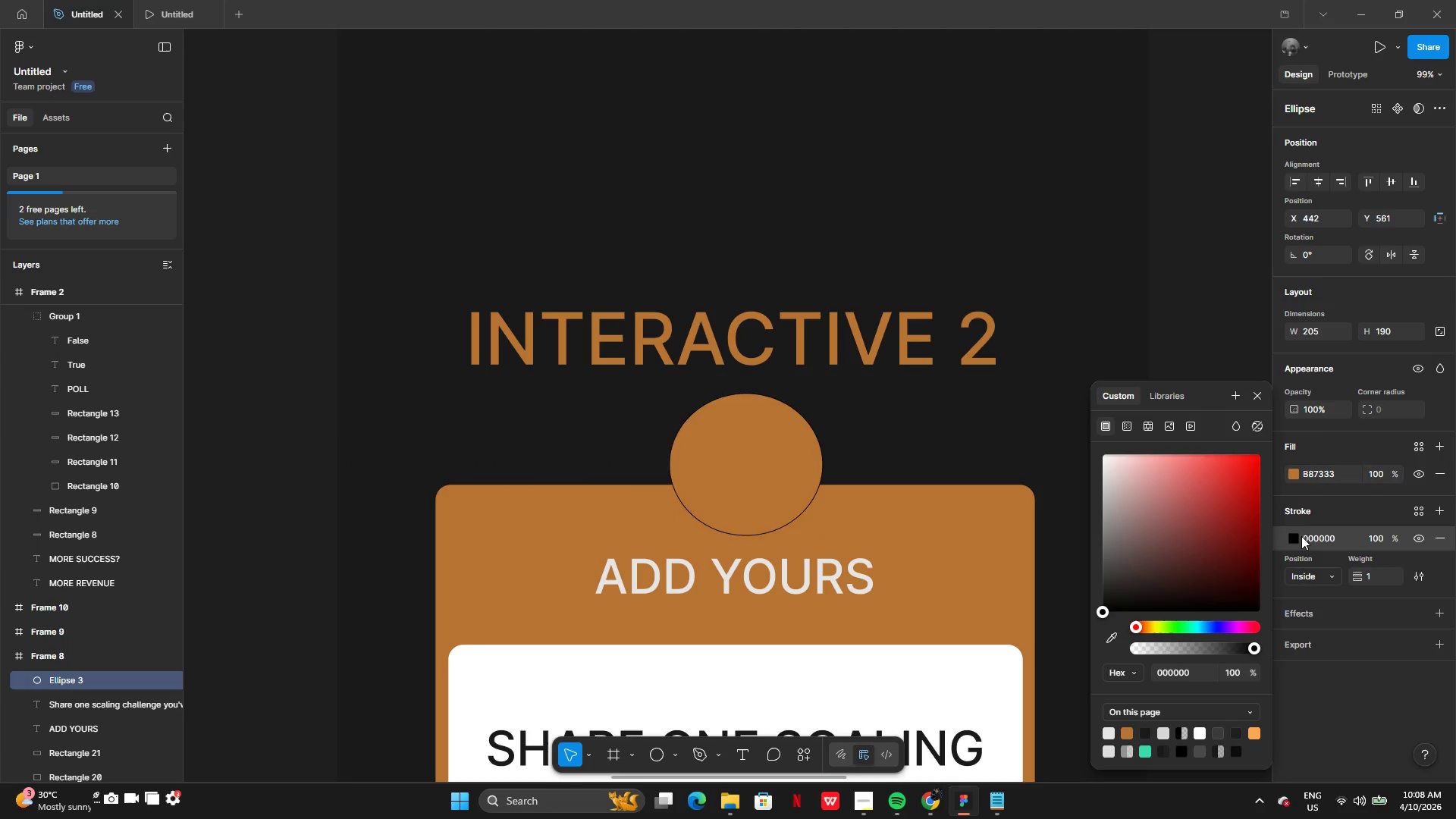 
left_click([1295, 539])
 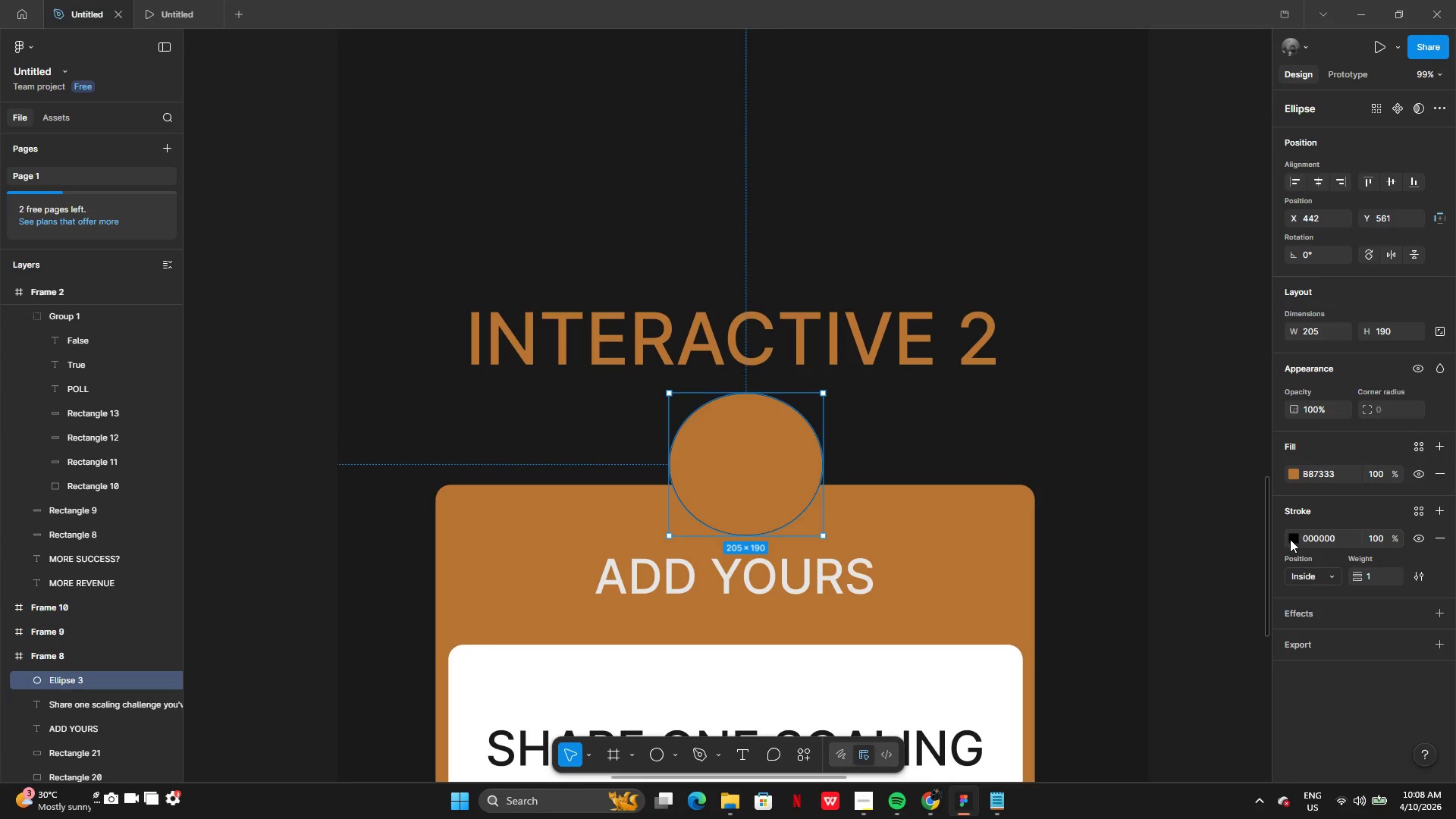 
left_click([1290, 539])
 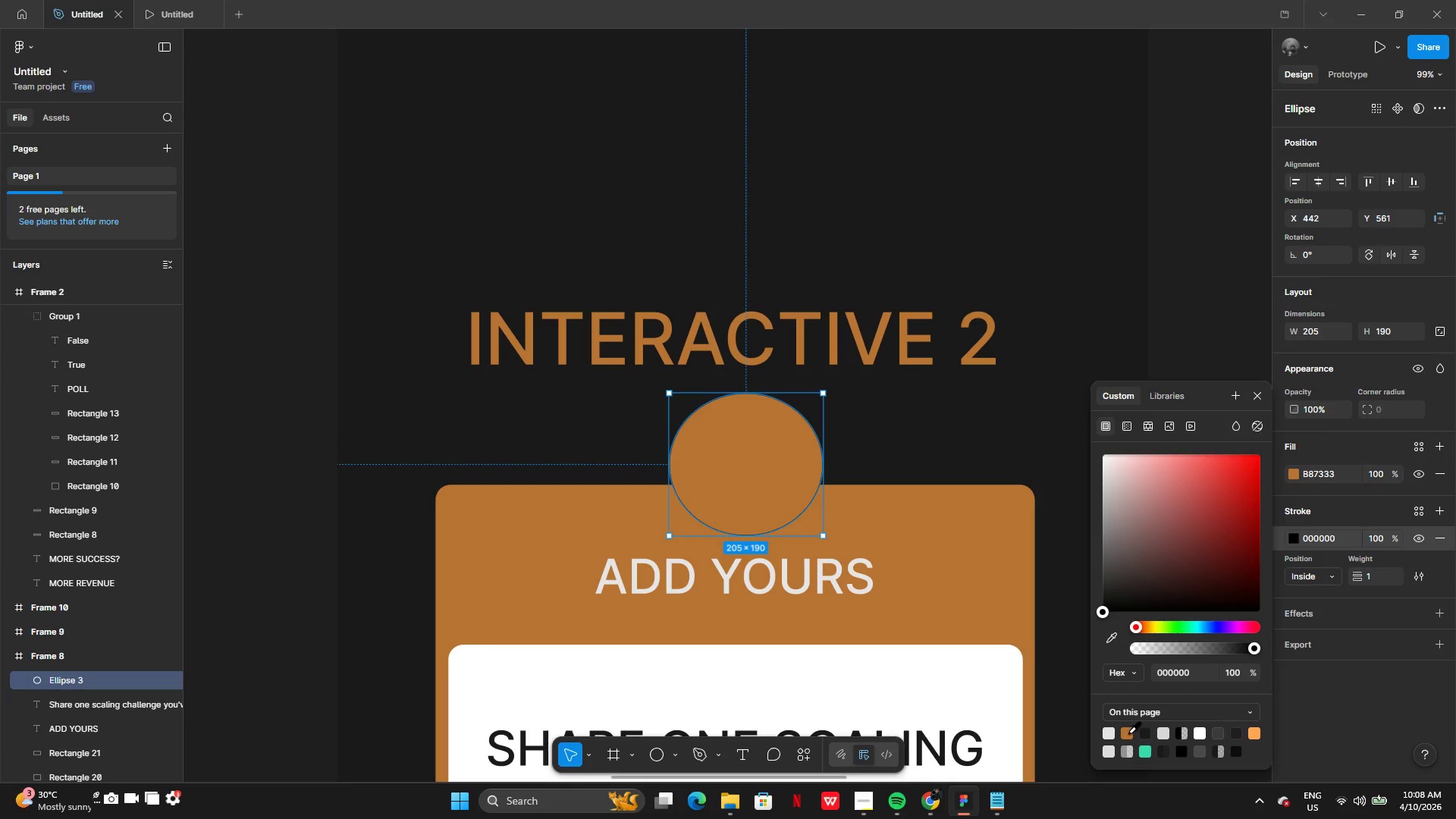 
left_click([1128, 733])
 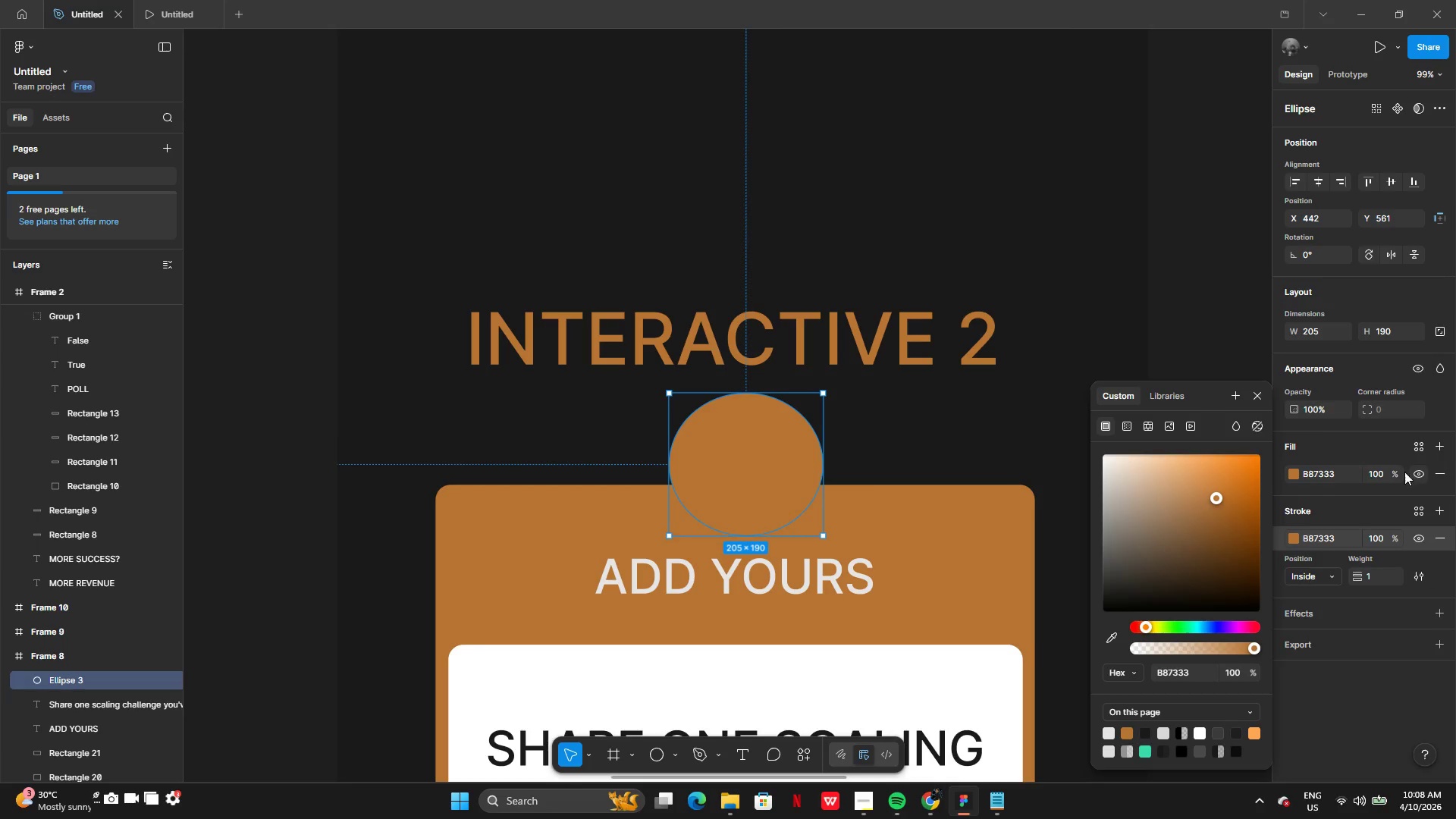 
left_click([1292, 470])
 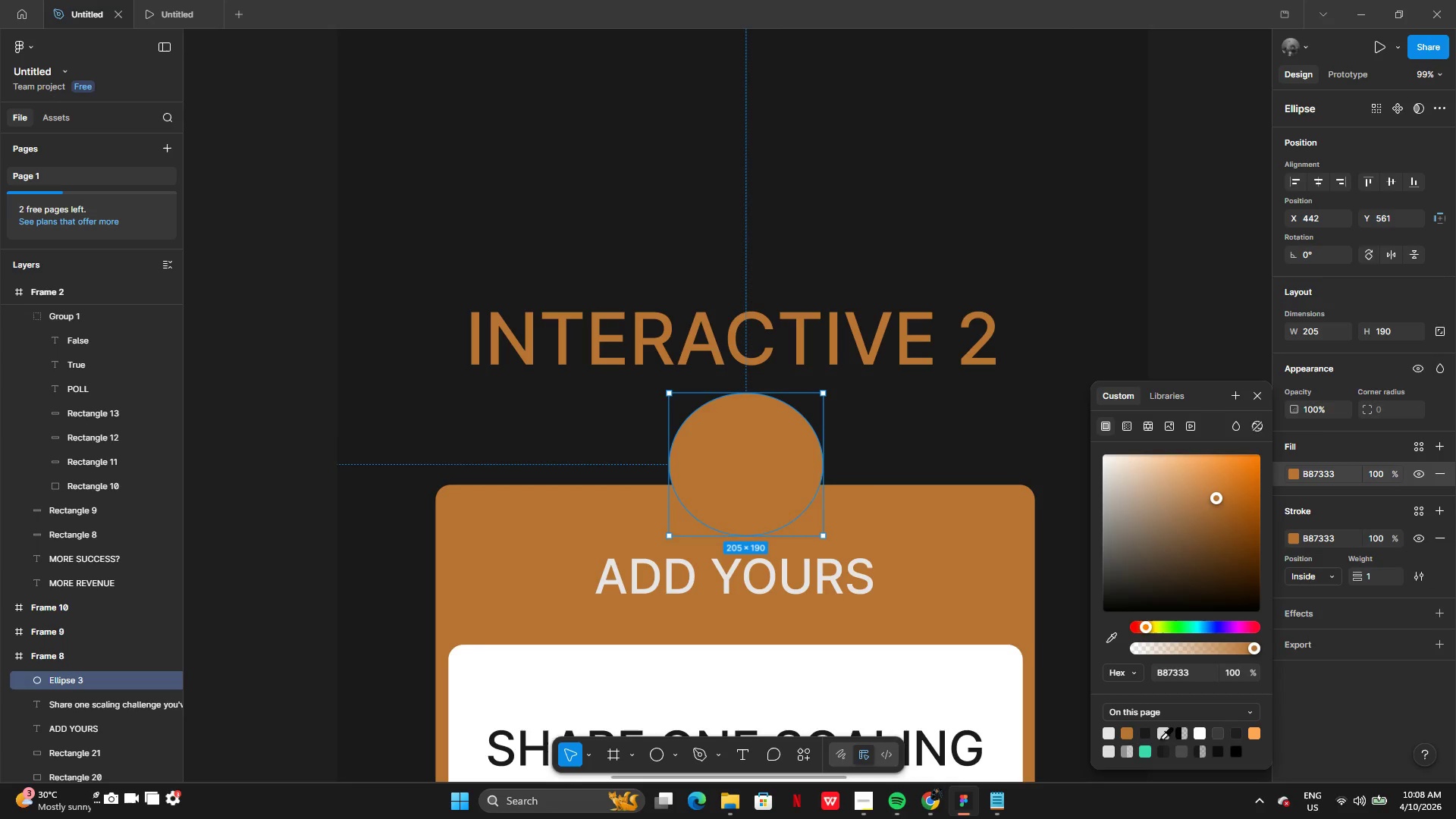 
left_click([1141, 739])
 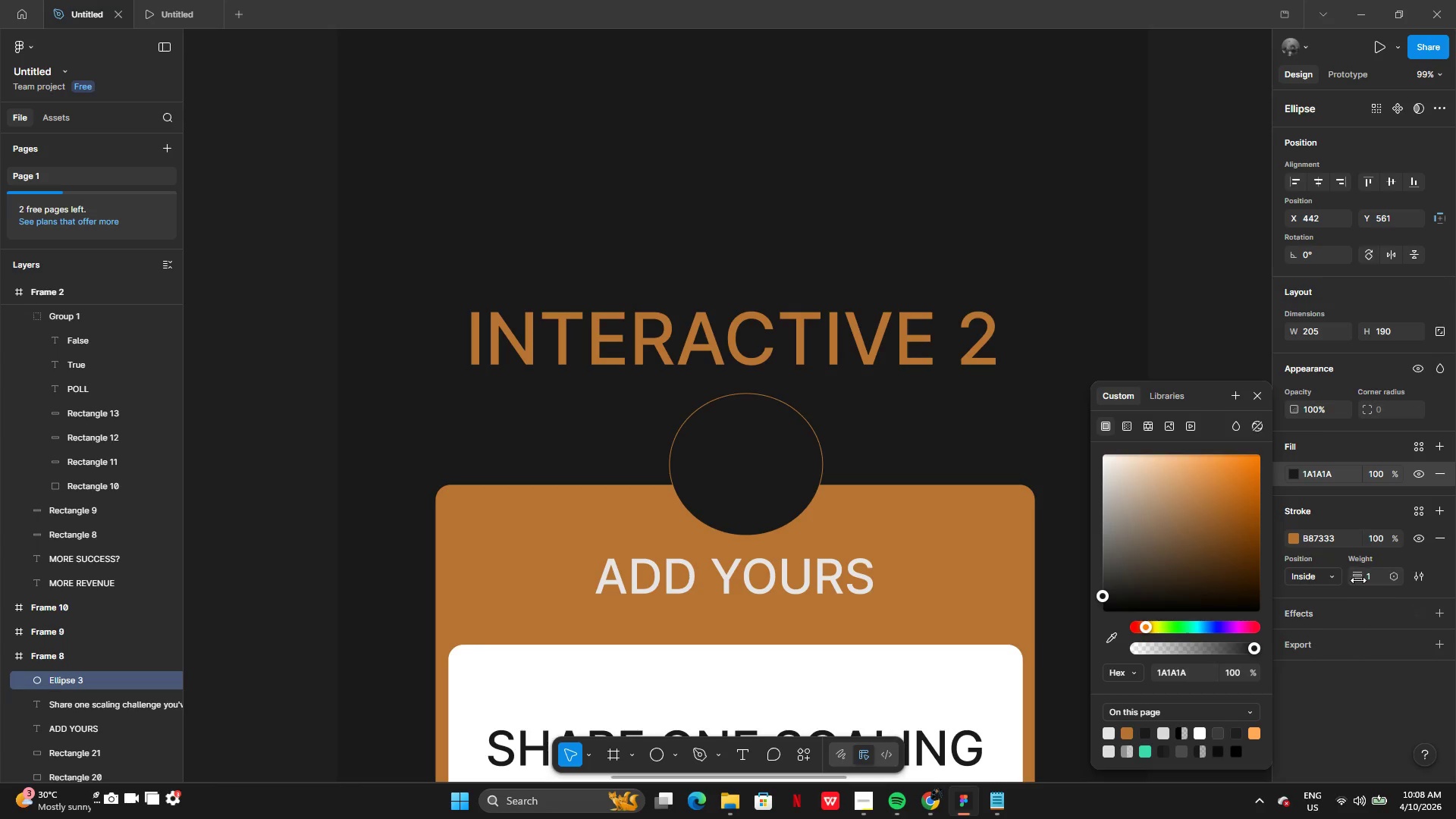 
left_click([1372, 575])
 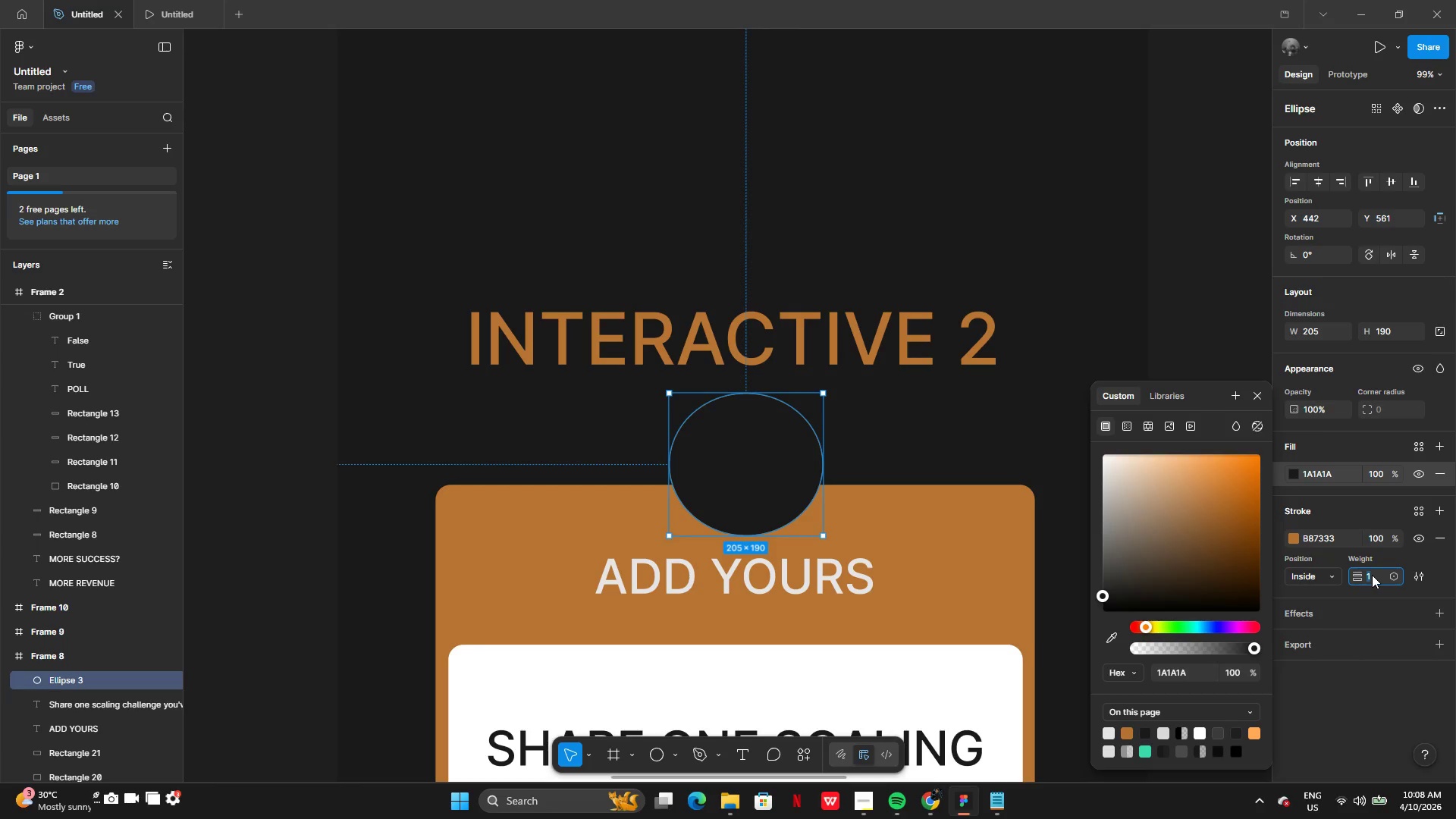 
key(5)
 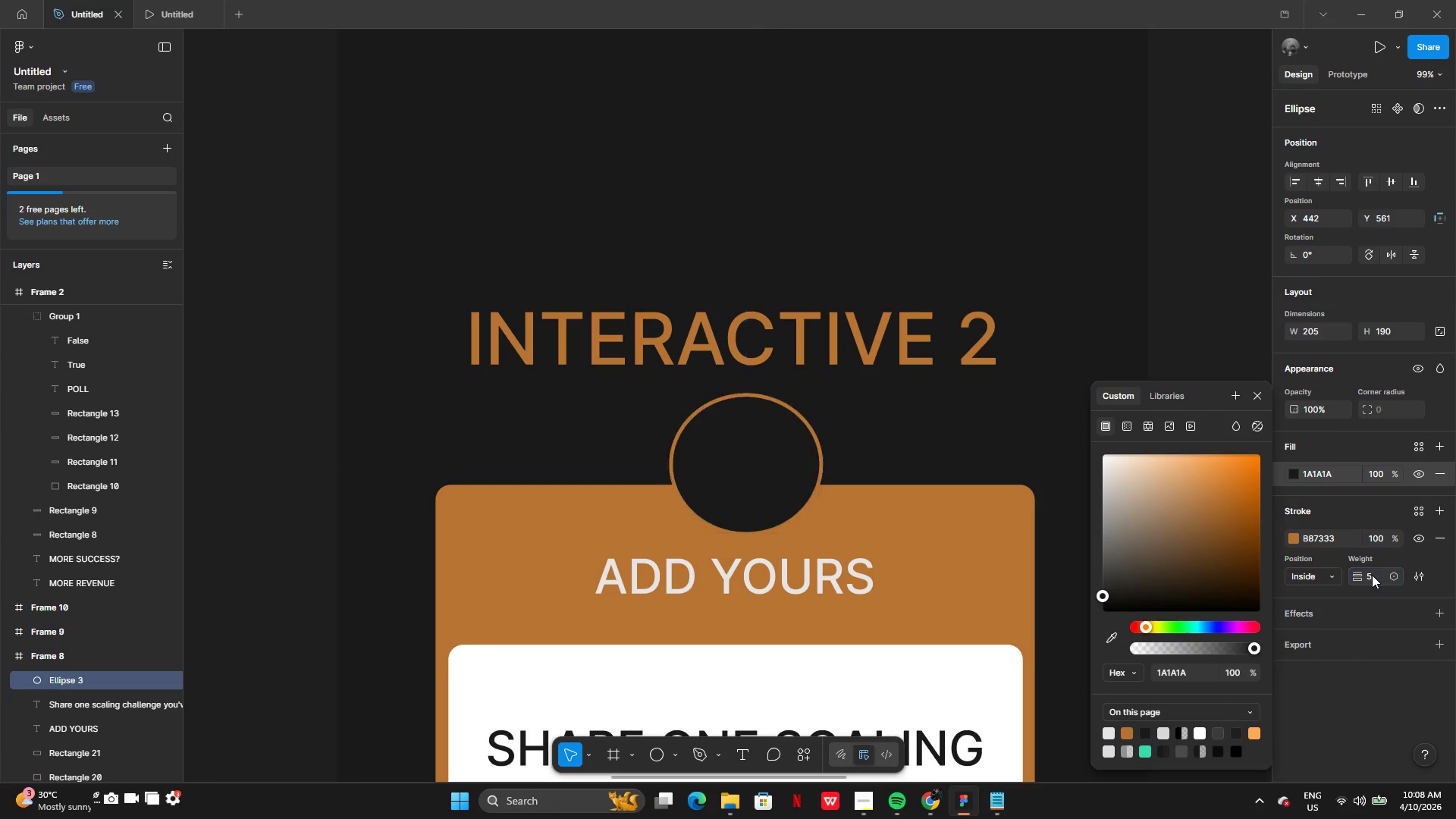 
key(Enter)
 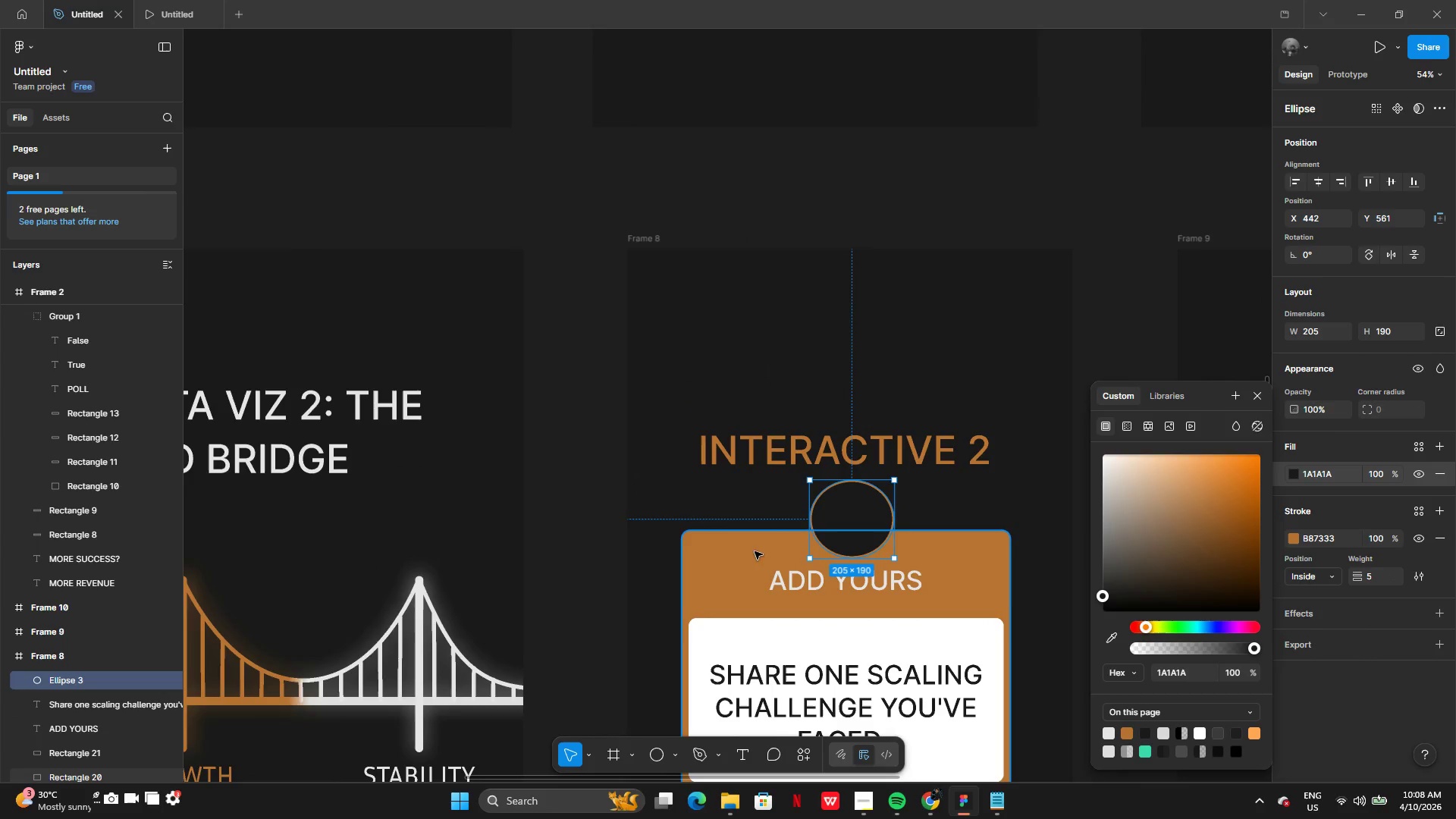 
left_click([595, 527])
 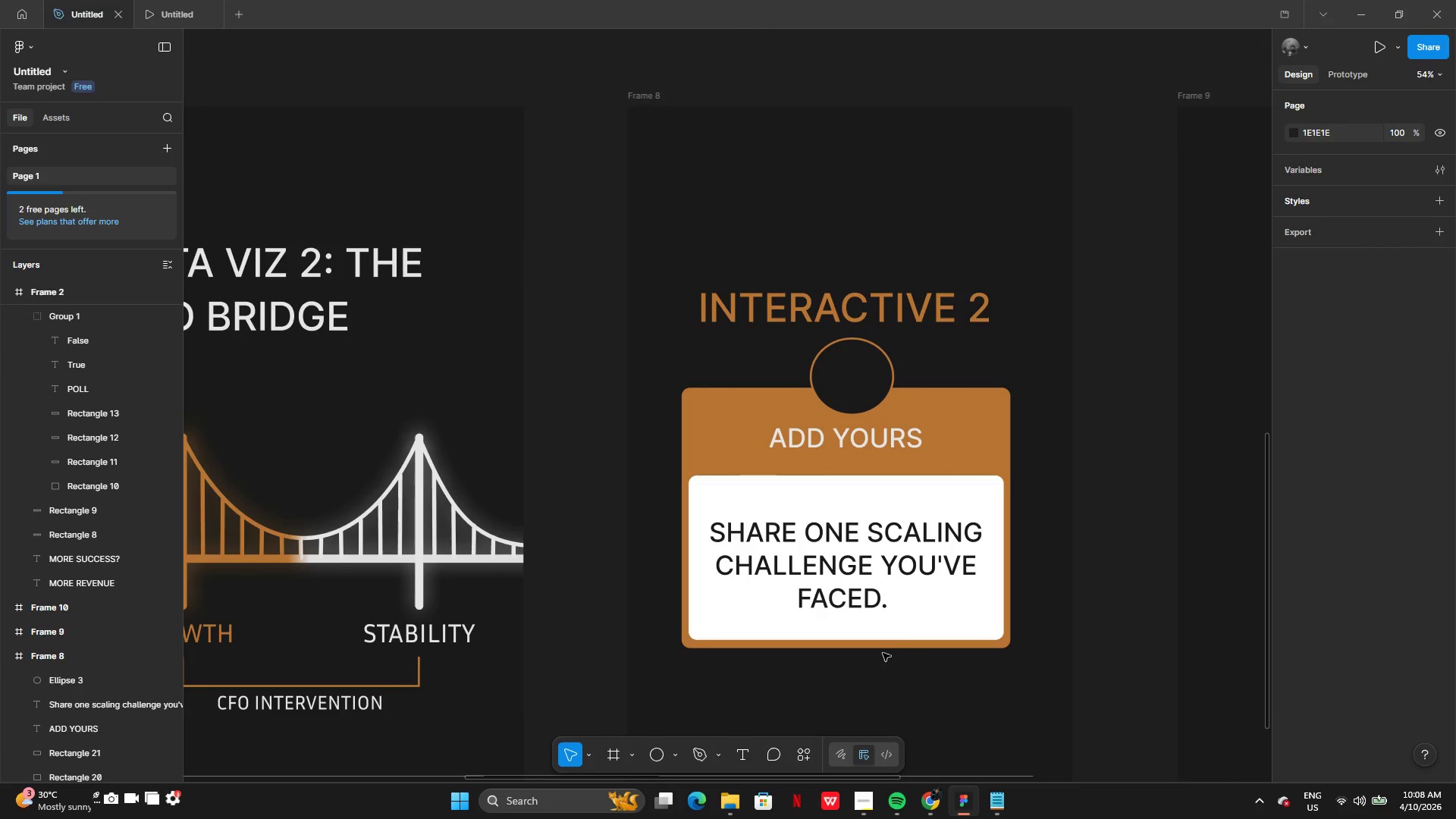 
left_click_drag(start_coordinate=[868, 689], to_coordinate=[846, 378])
 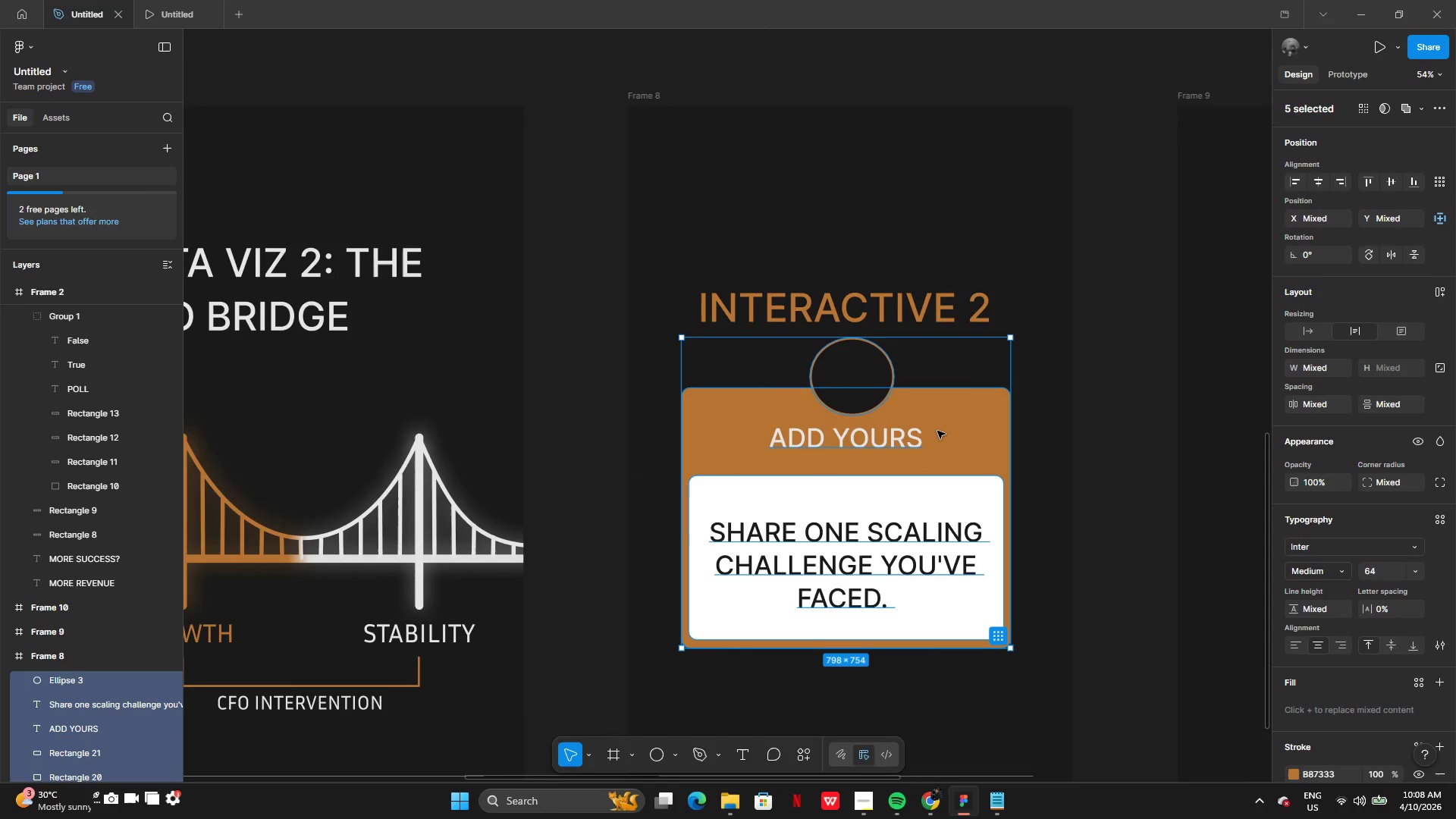 
left_click_drag(start_coordinate=[937, 431], to_coordinate=[935, 441])
 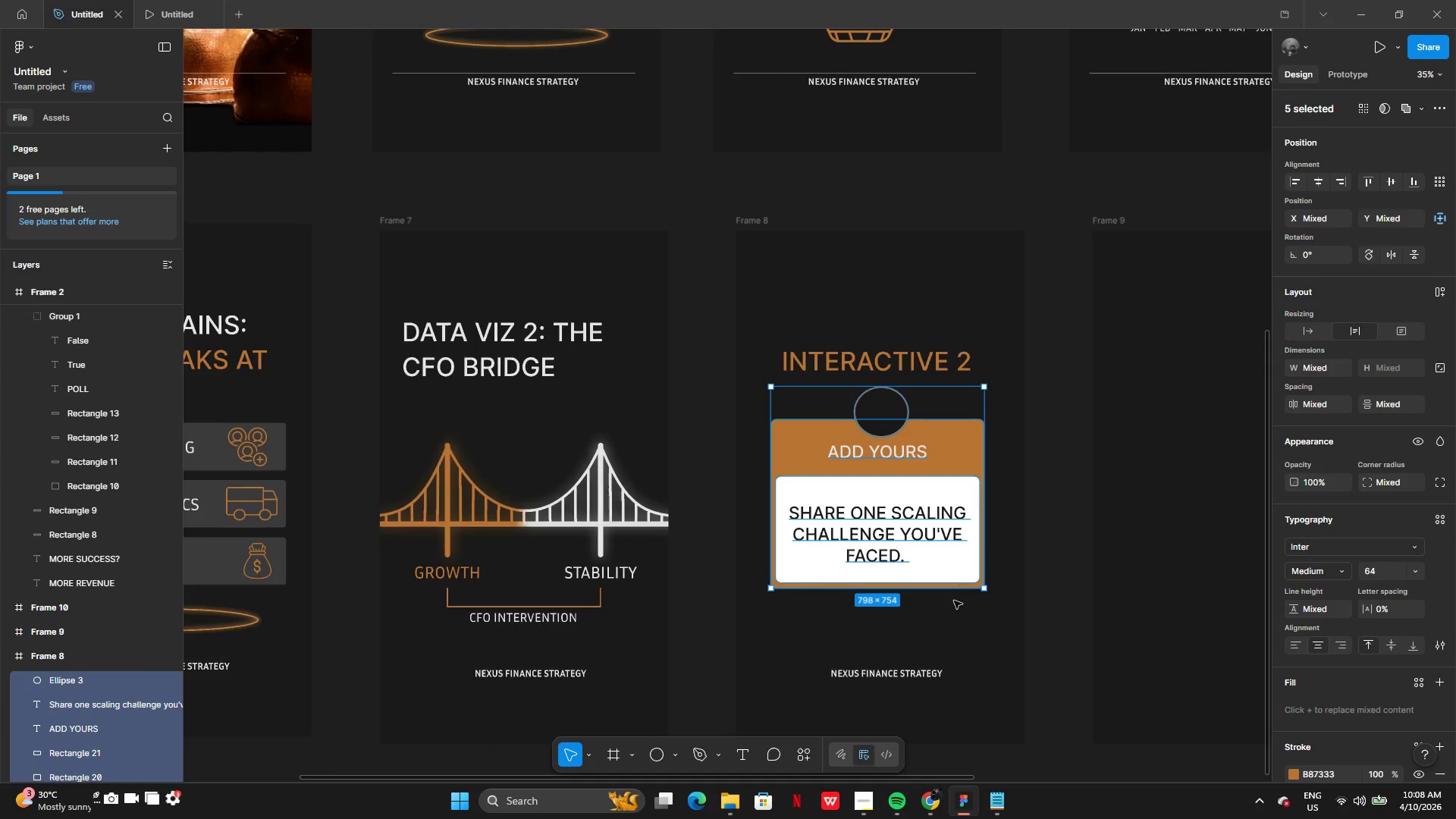 
left_click([951, 622])
 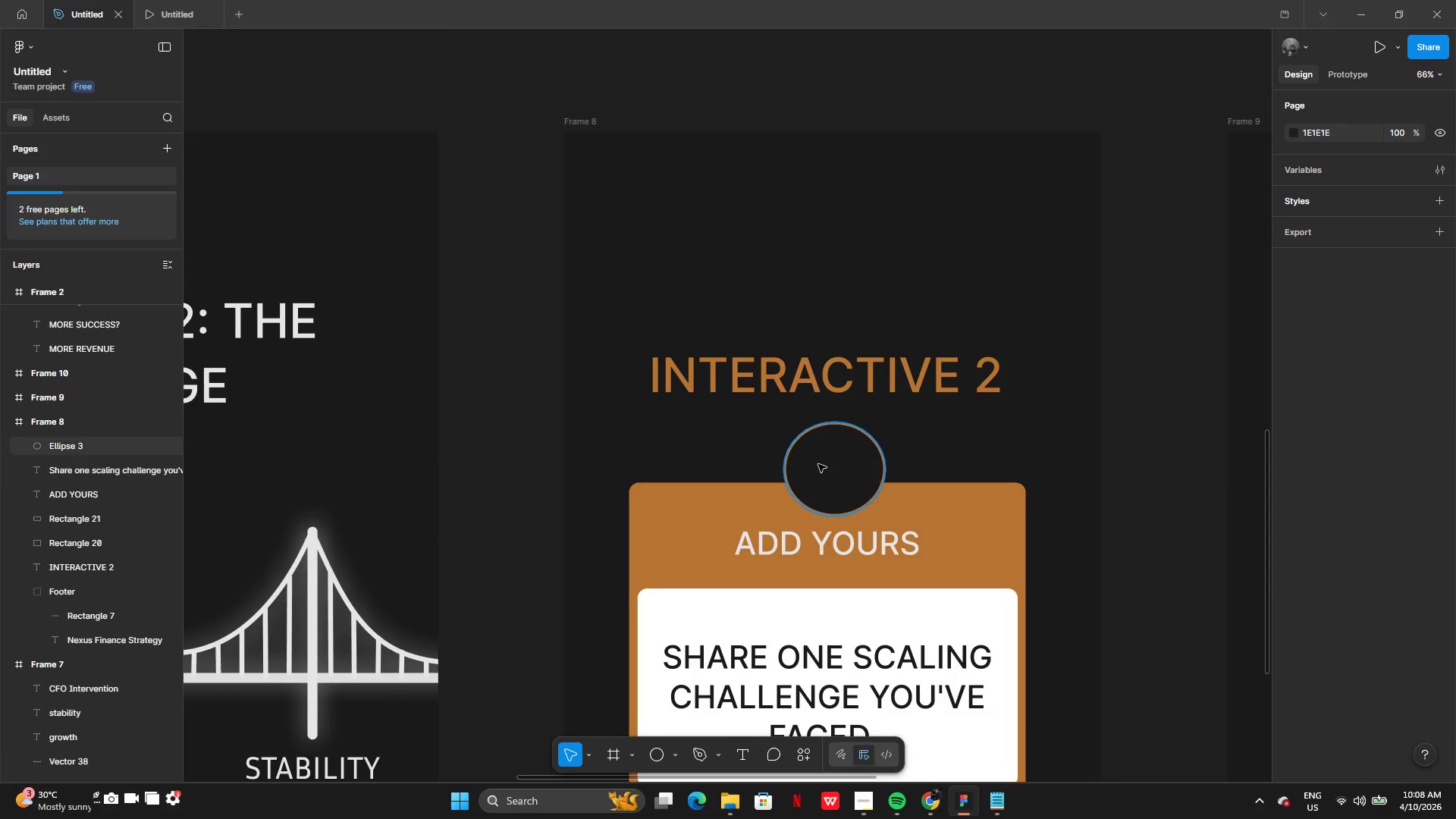 
left_click([827, 468])
 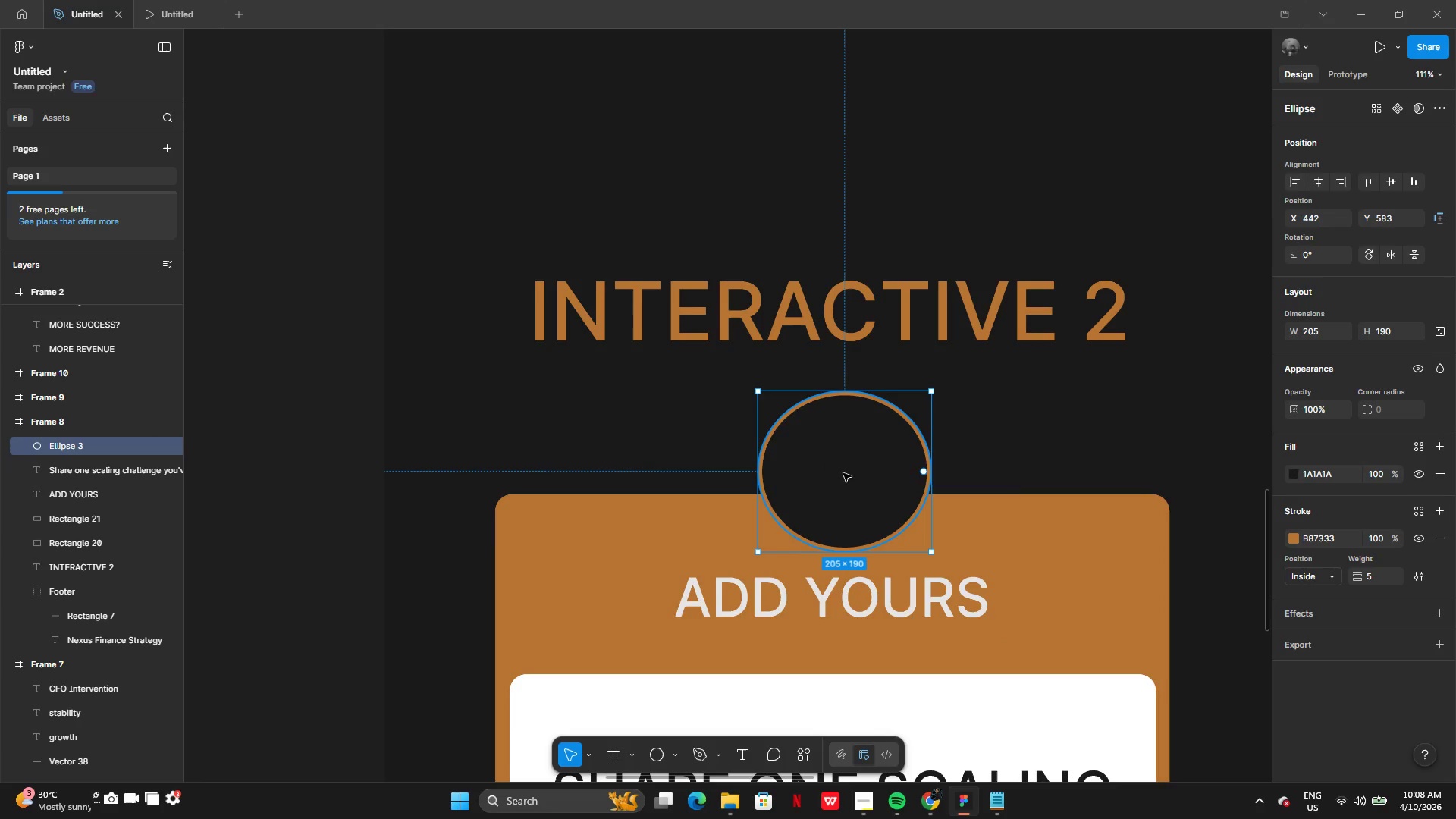 
left_click_drag(start_coordinate=[846, 474], to_coordinate=[839, 472])
 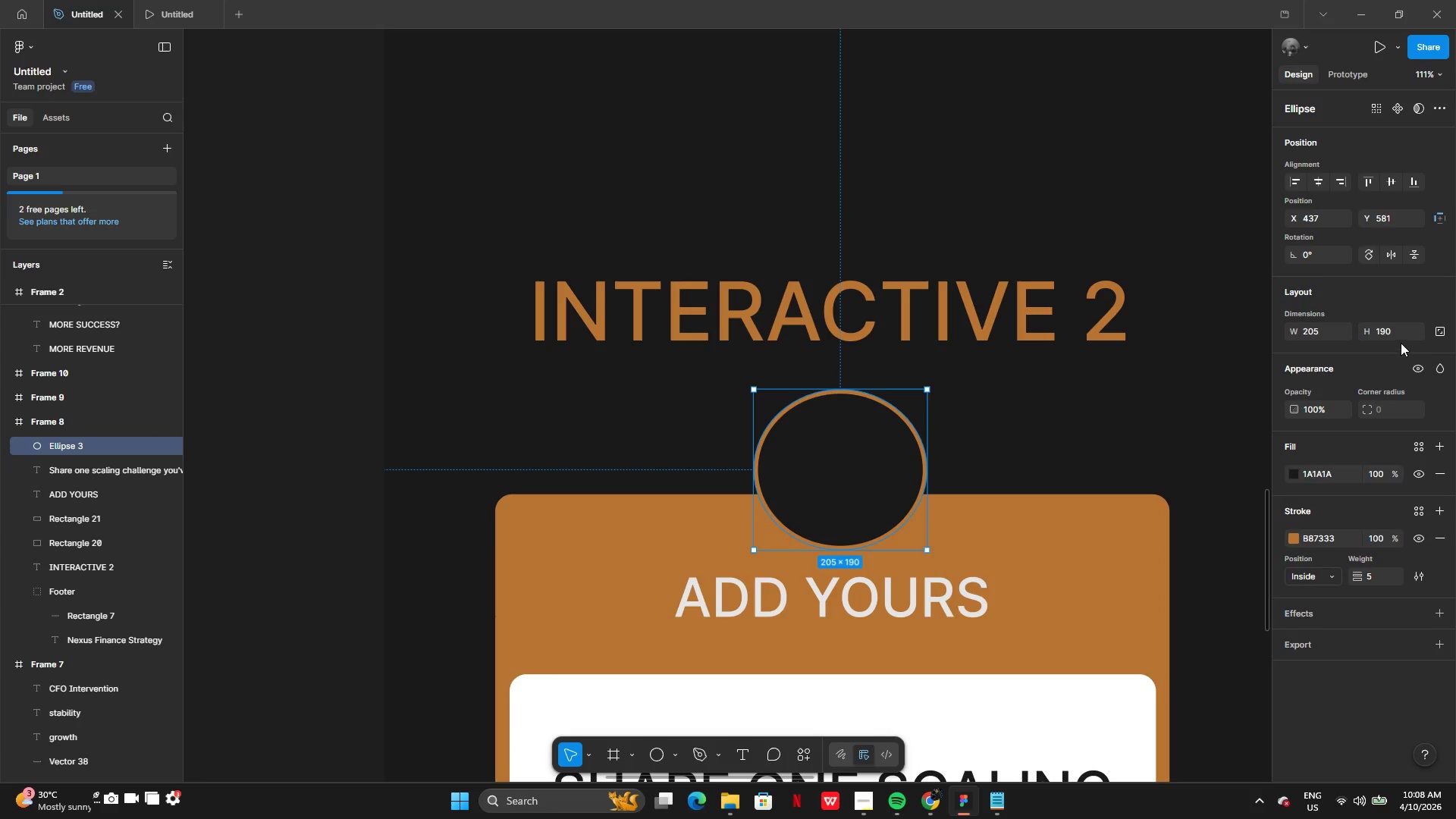 
left_click([1401, 335])
 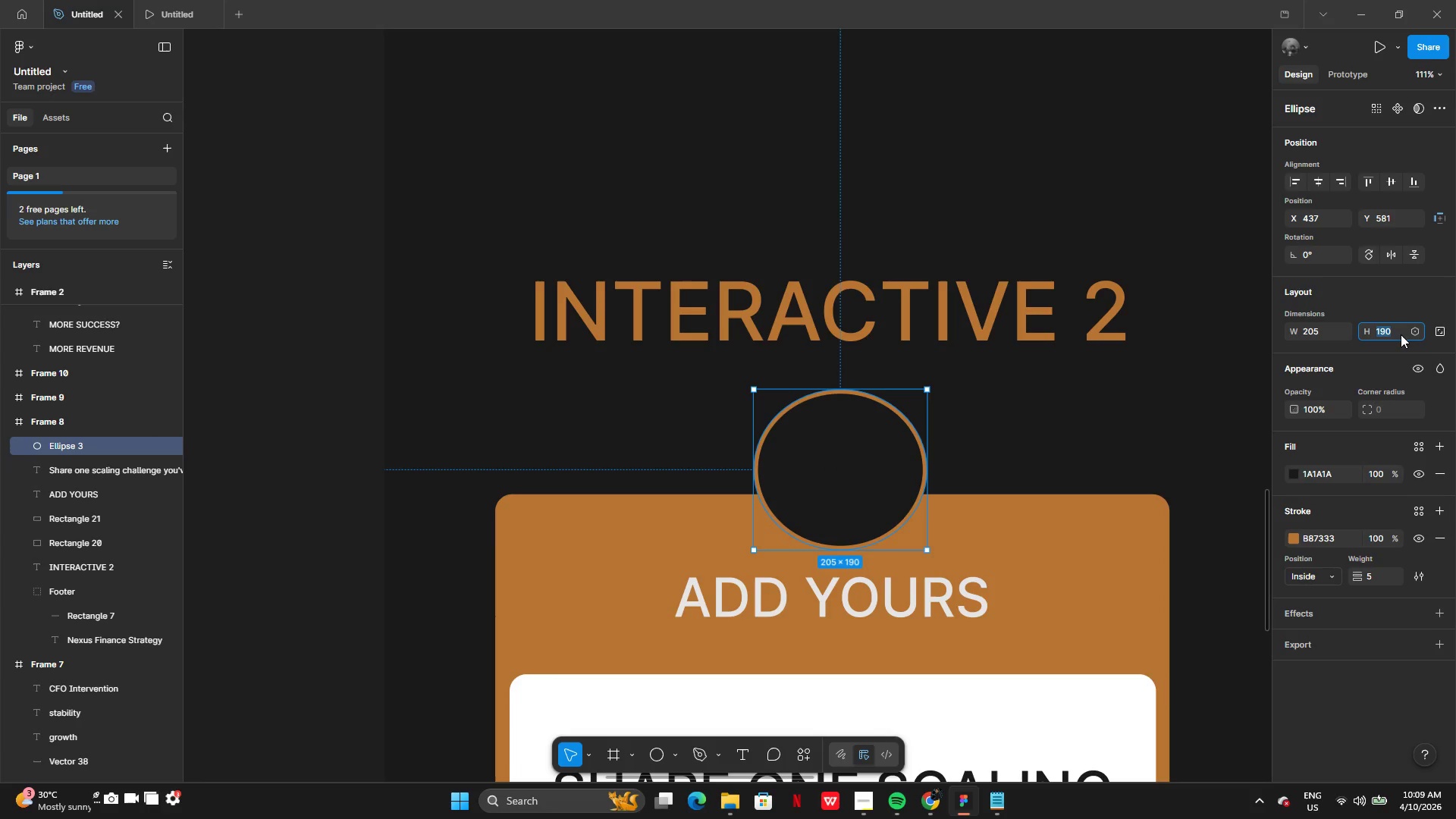 
type(205)
 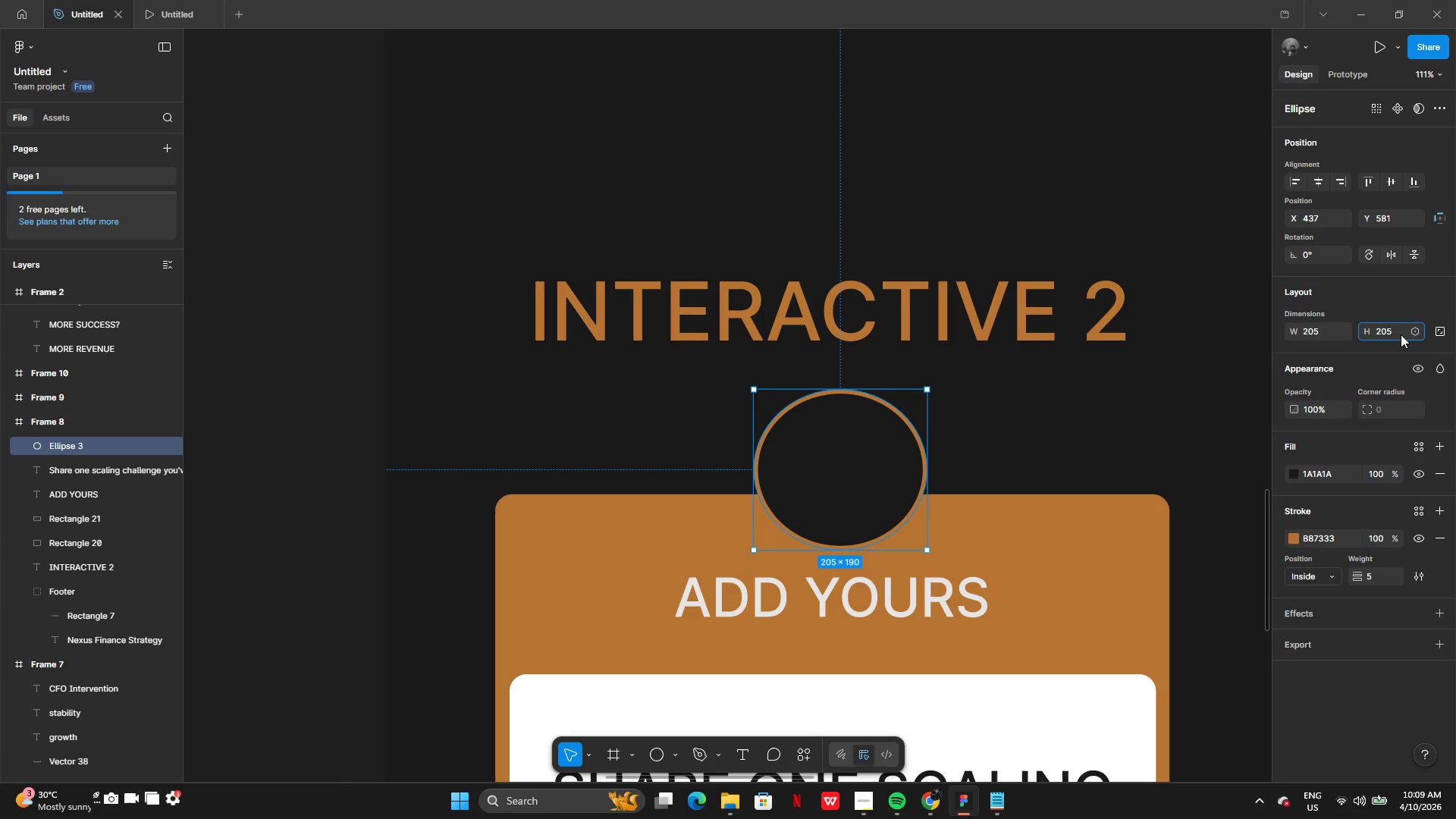 
key(Enter)
 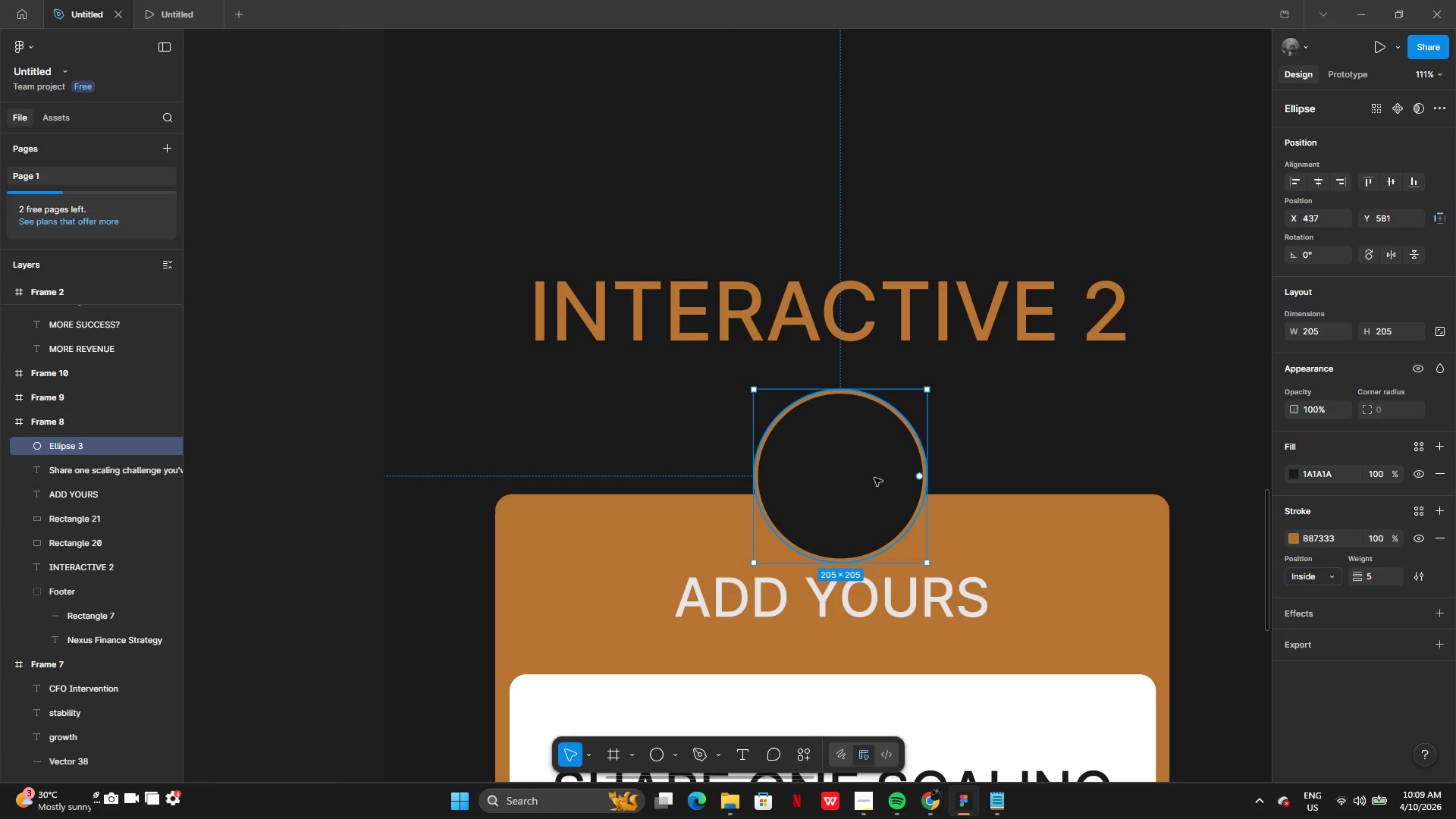 
left_click_drag(start_coordinate=[870, 480], to_coordinate=[866, 499])
 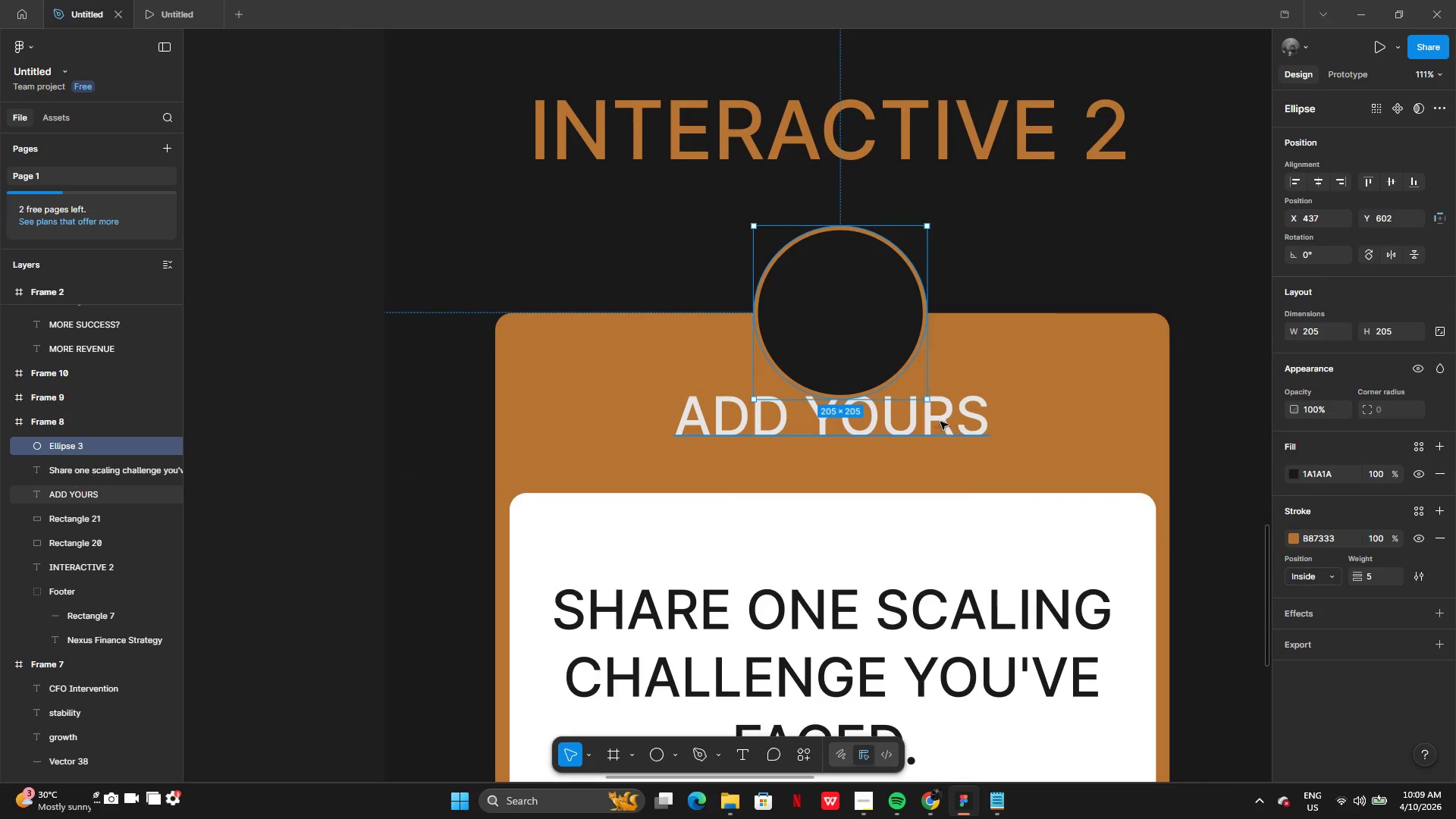 
left_click([965, 410])
 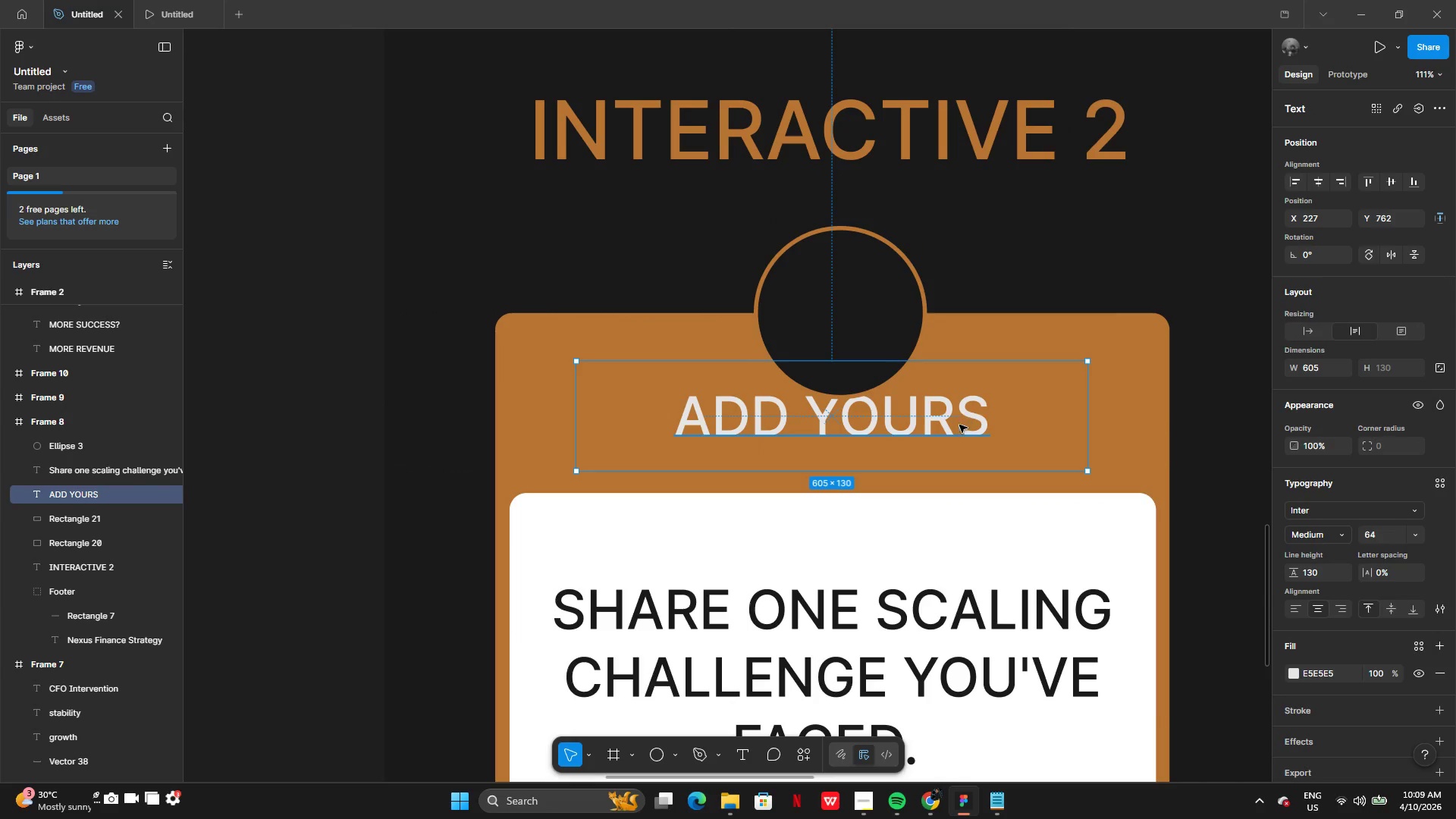 
left_click_drag(start_coordinate=[958, 421], to_coordinate=[960, 441])
 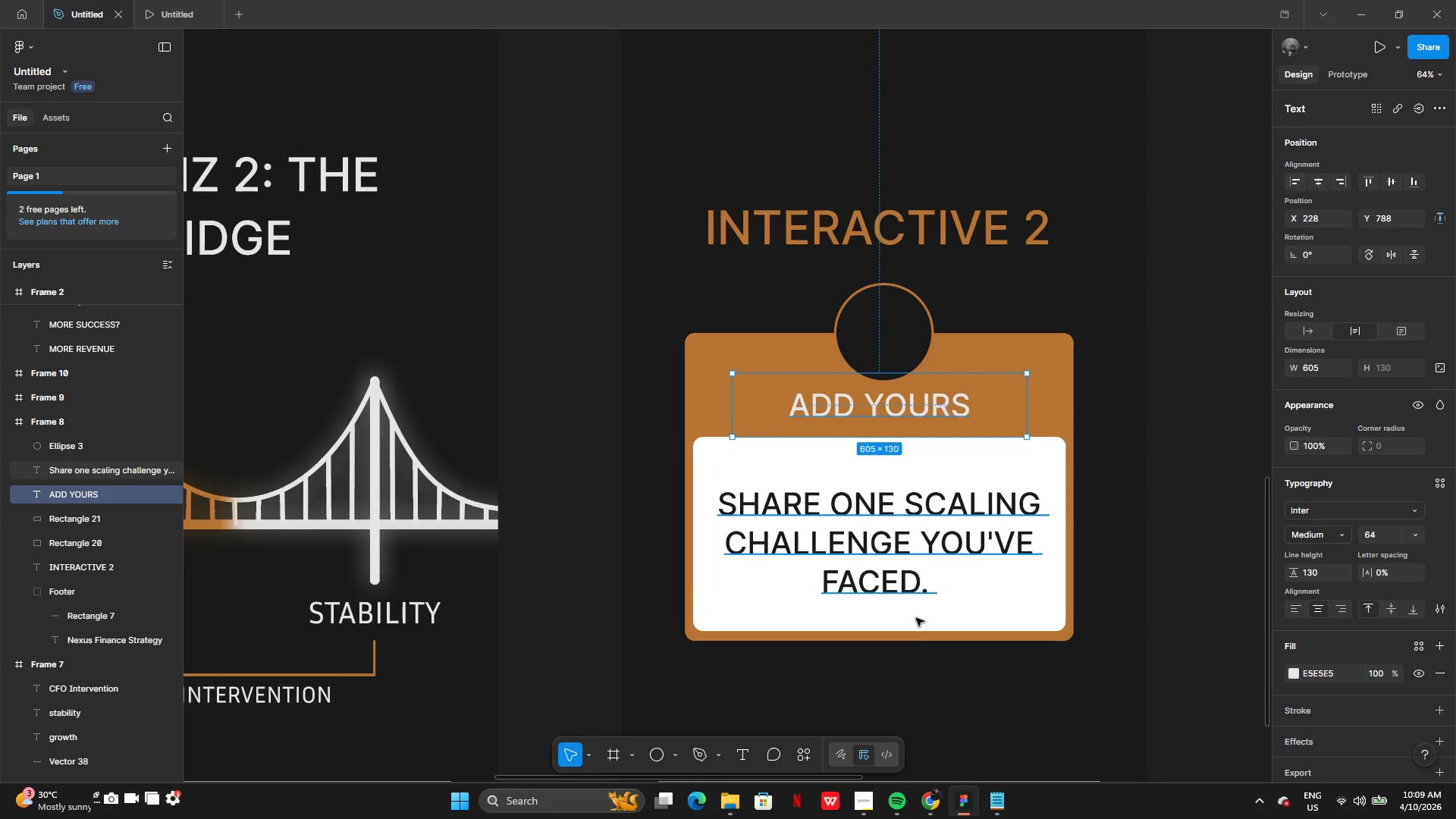 
left_click([908, 664])
 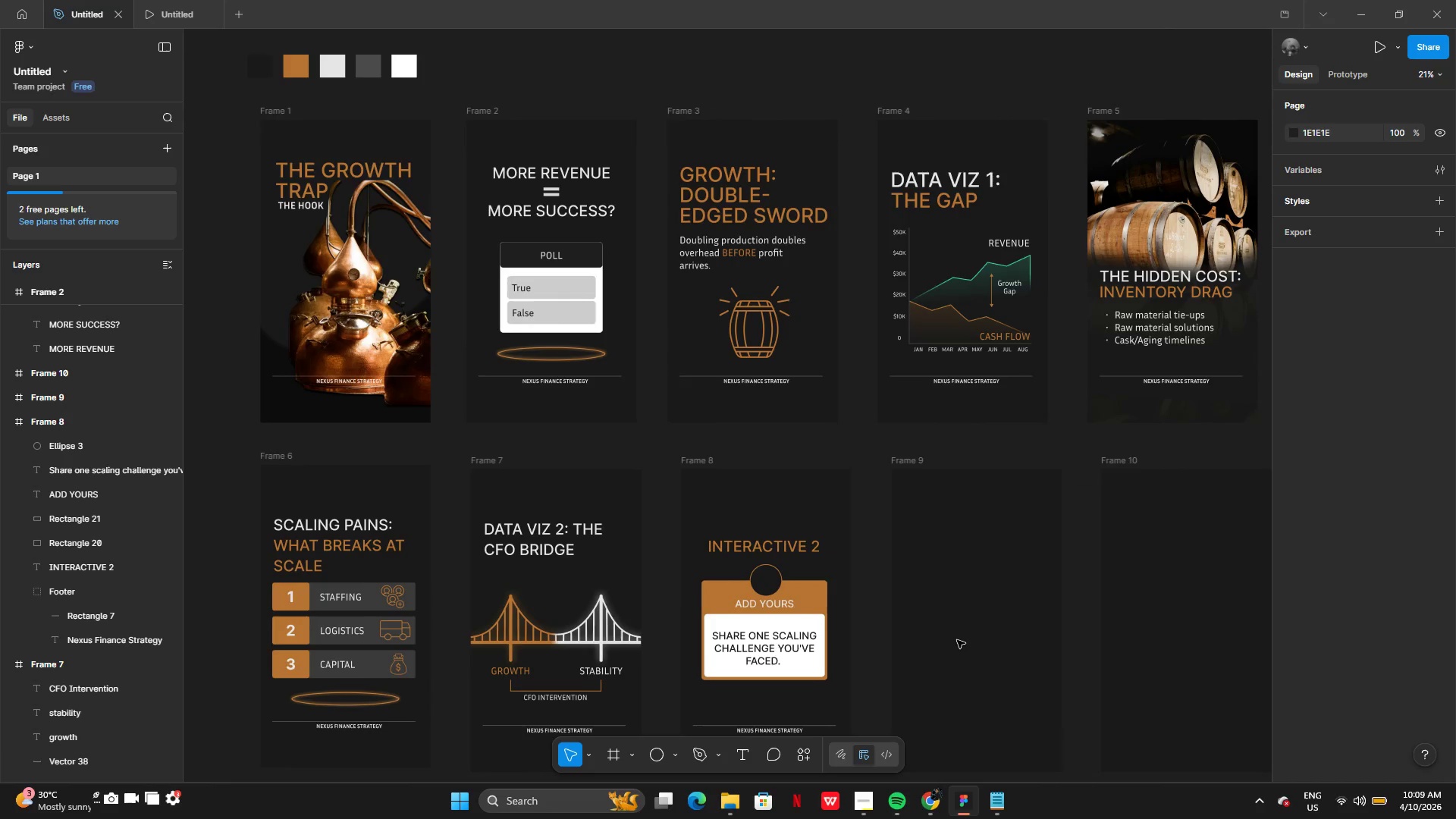 
wait(27.95)
 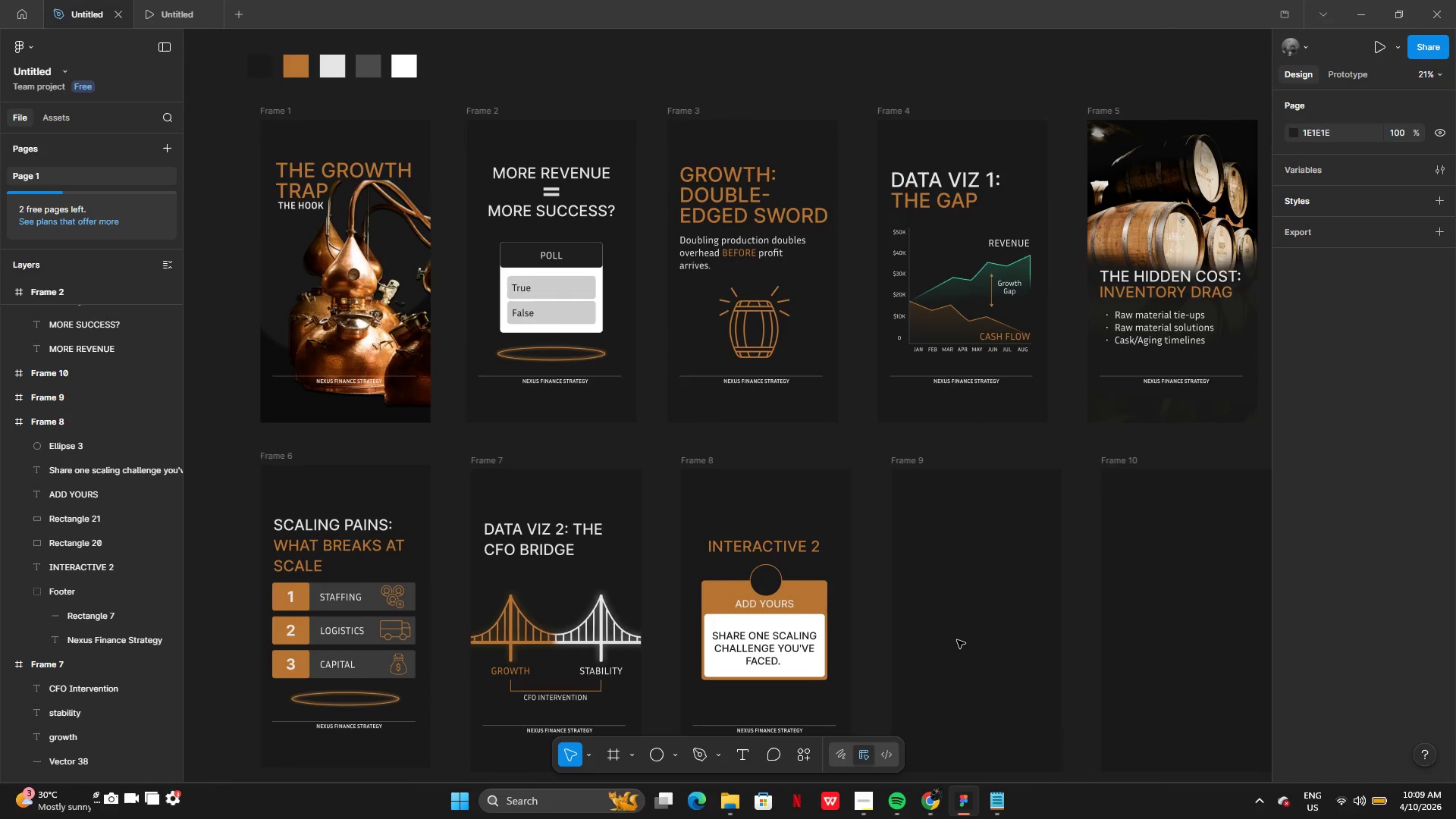 
left_click([932, 794])
 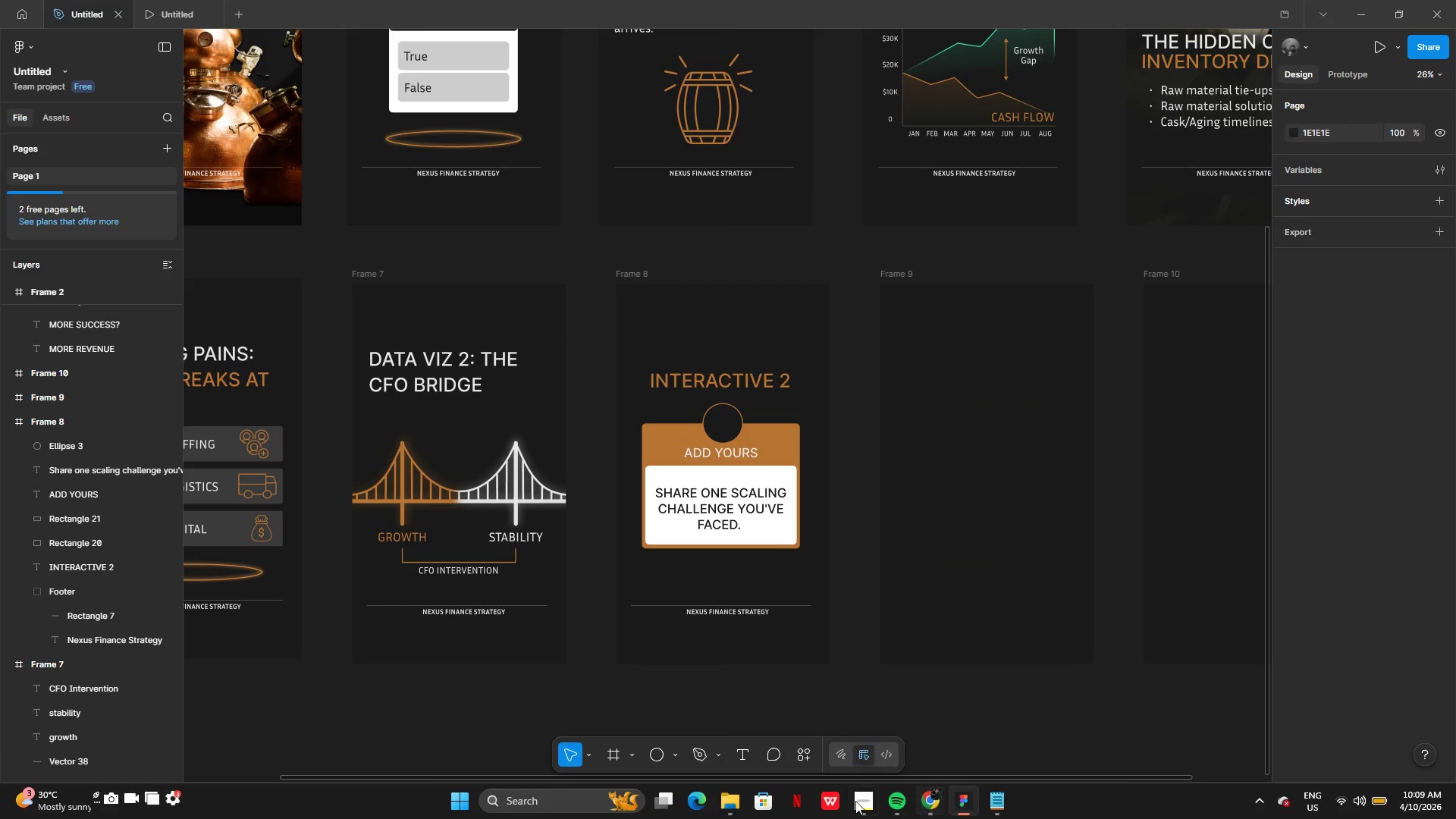 
left_click([866, 798])